 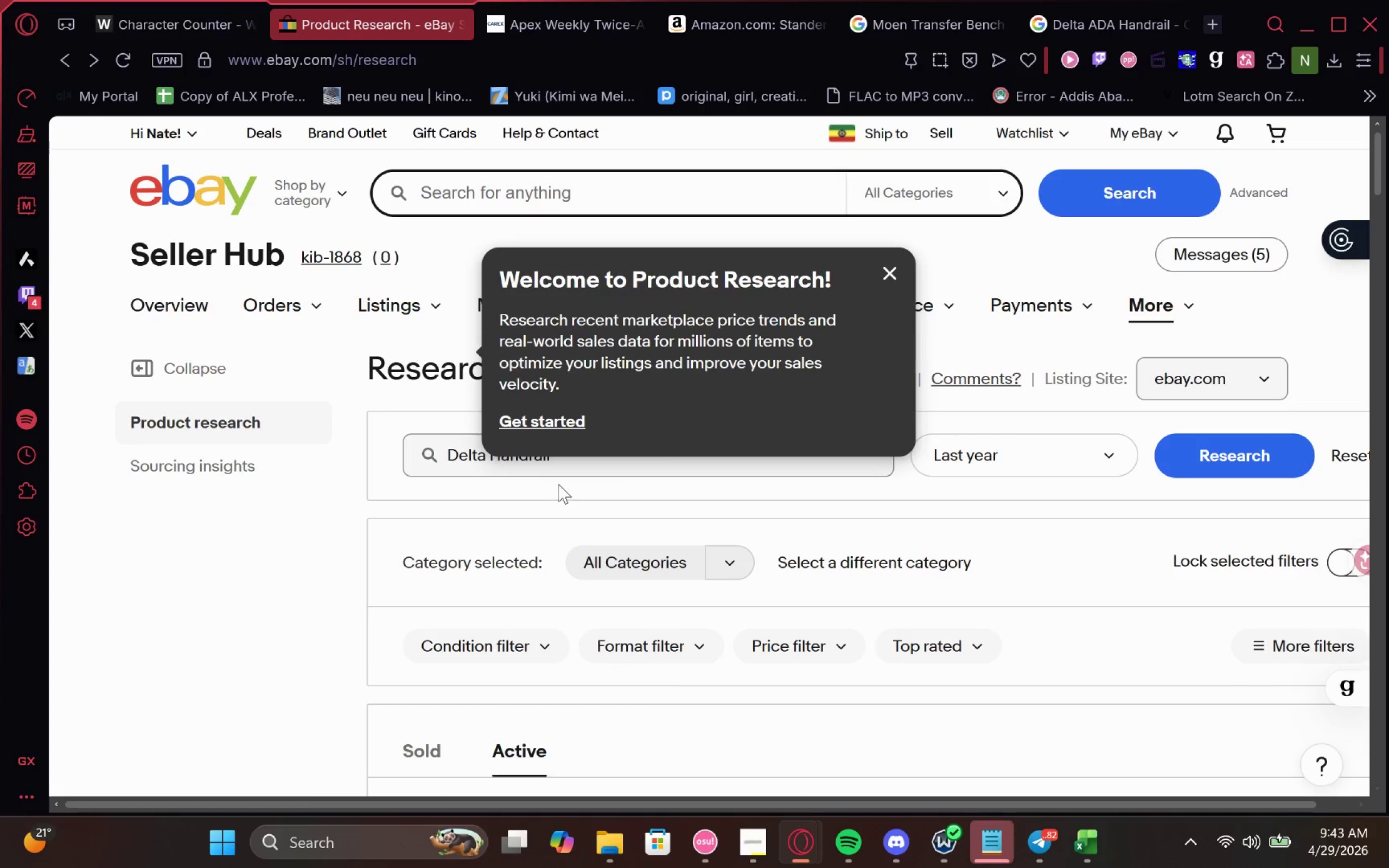 
left_click([893, 265])
 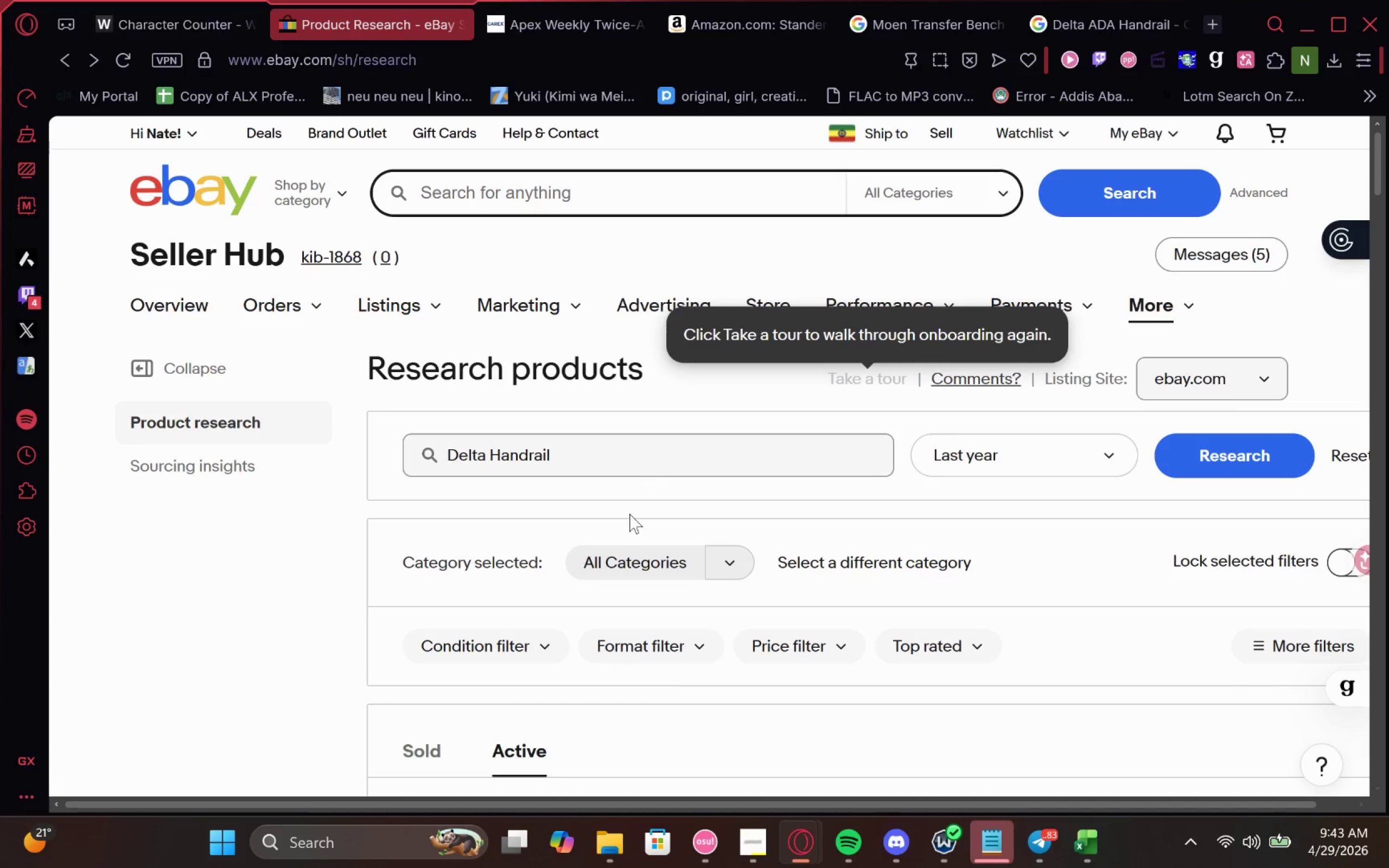 
scroll: coordinate [629, 514], scroll_direction: none, amount: 0.0
 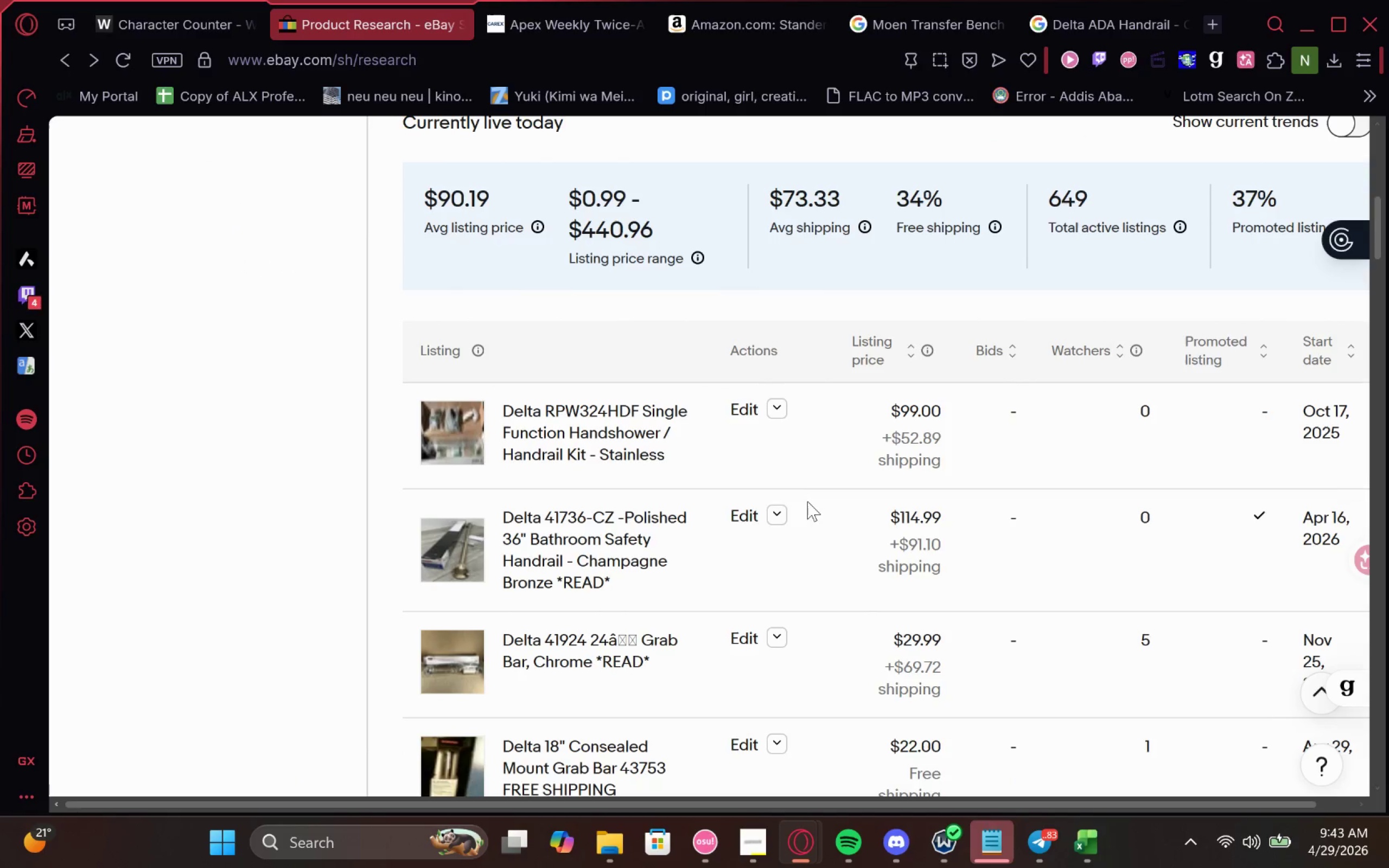 
wait(6.23)
 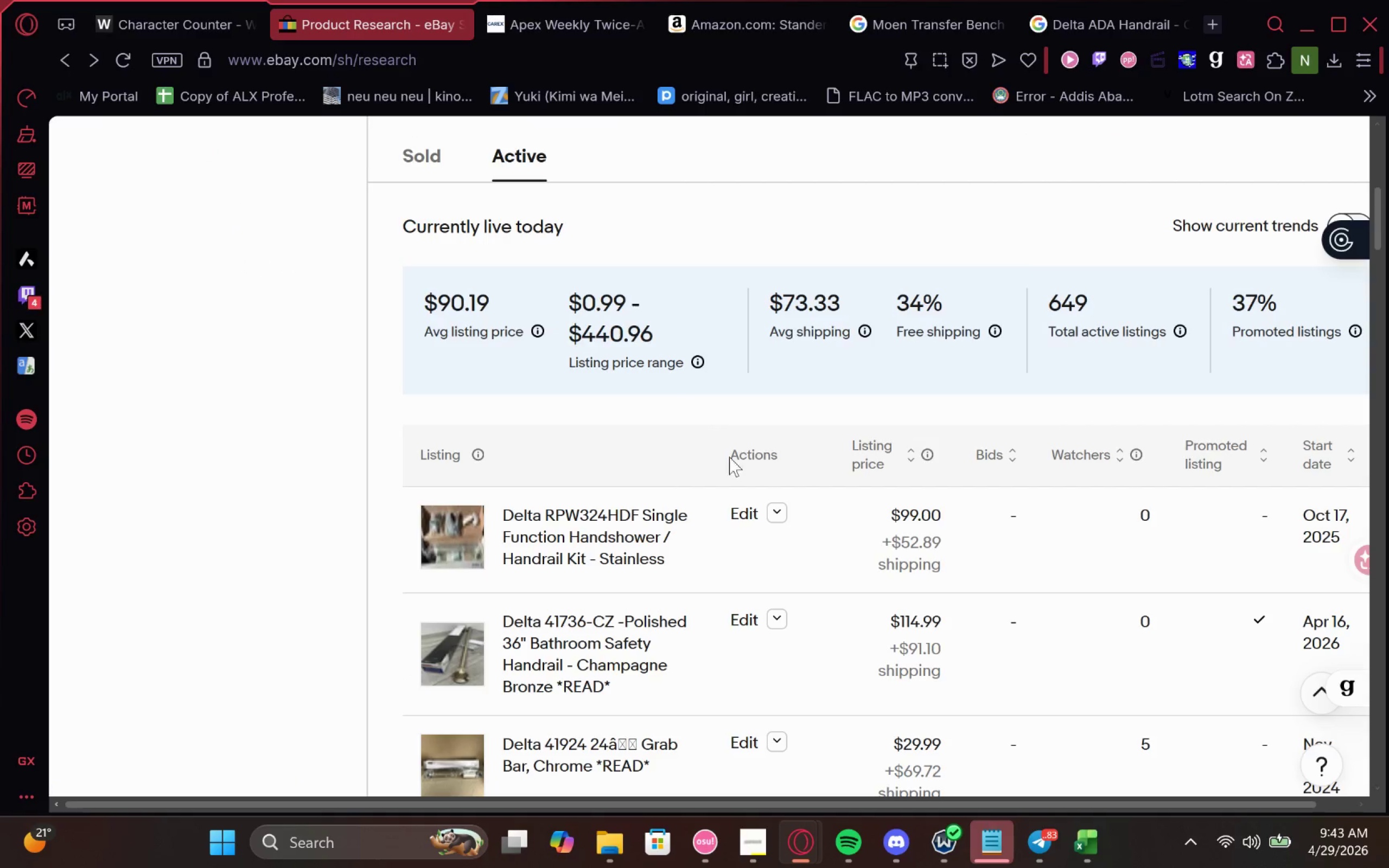 
left_click([1143, 12])
 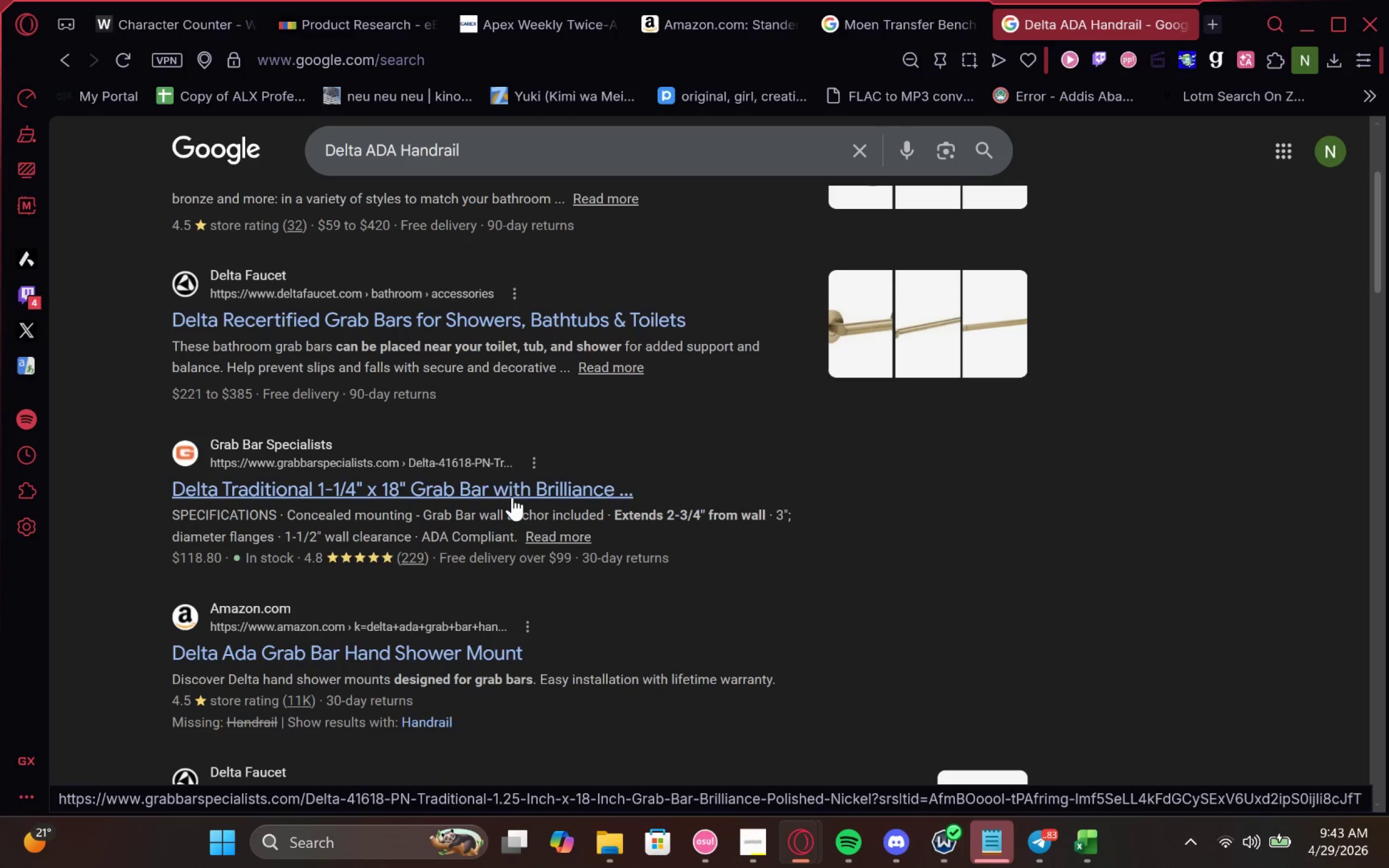 
wait(19.17)
 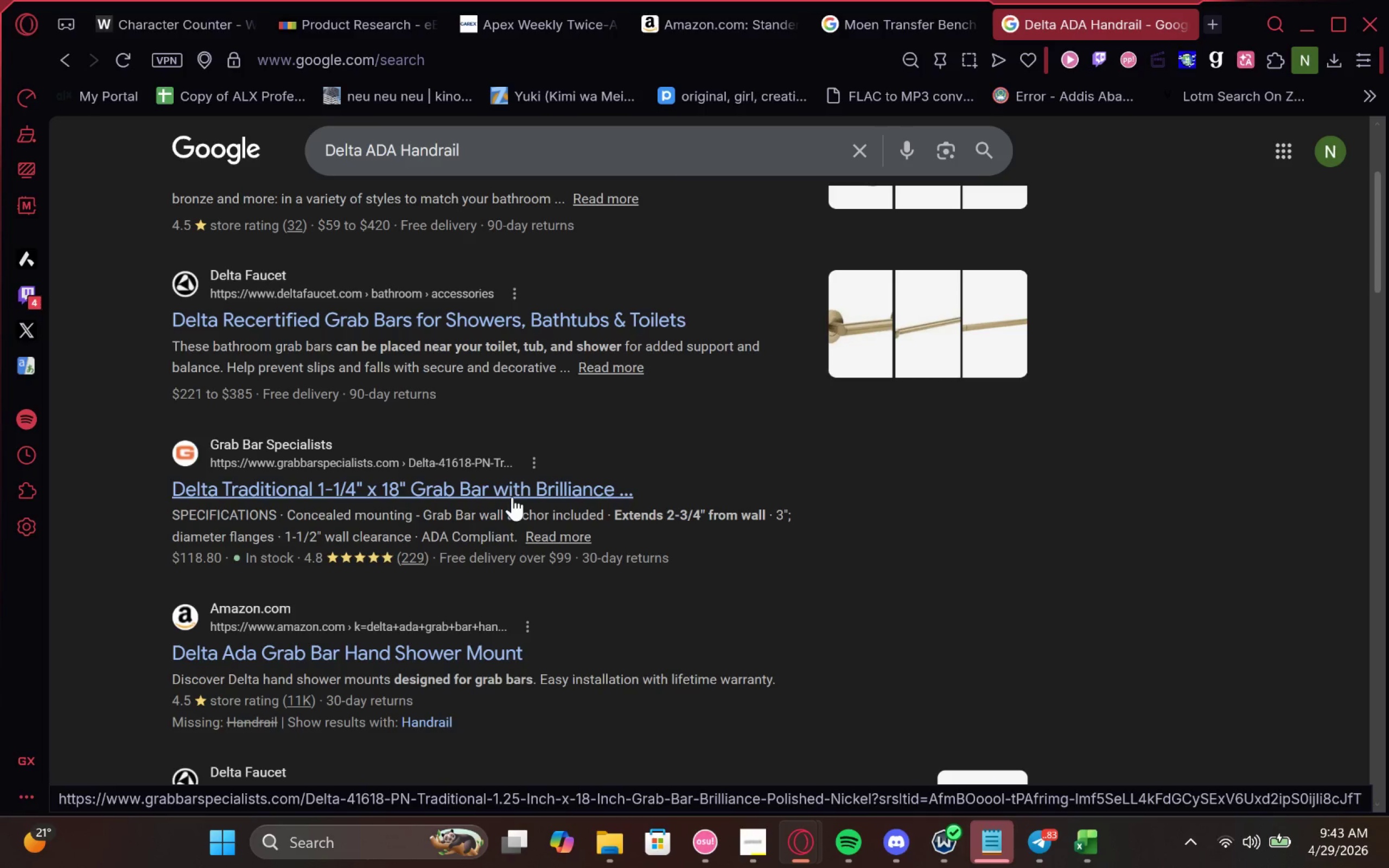 
left_click([489, 636])
 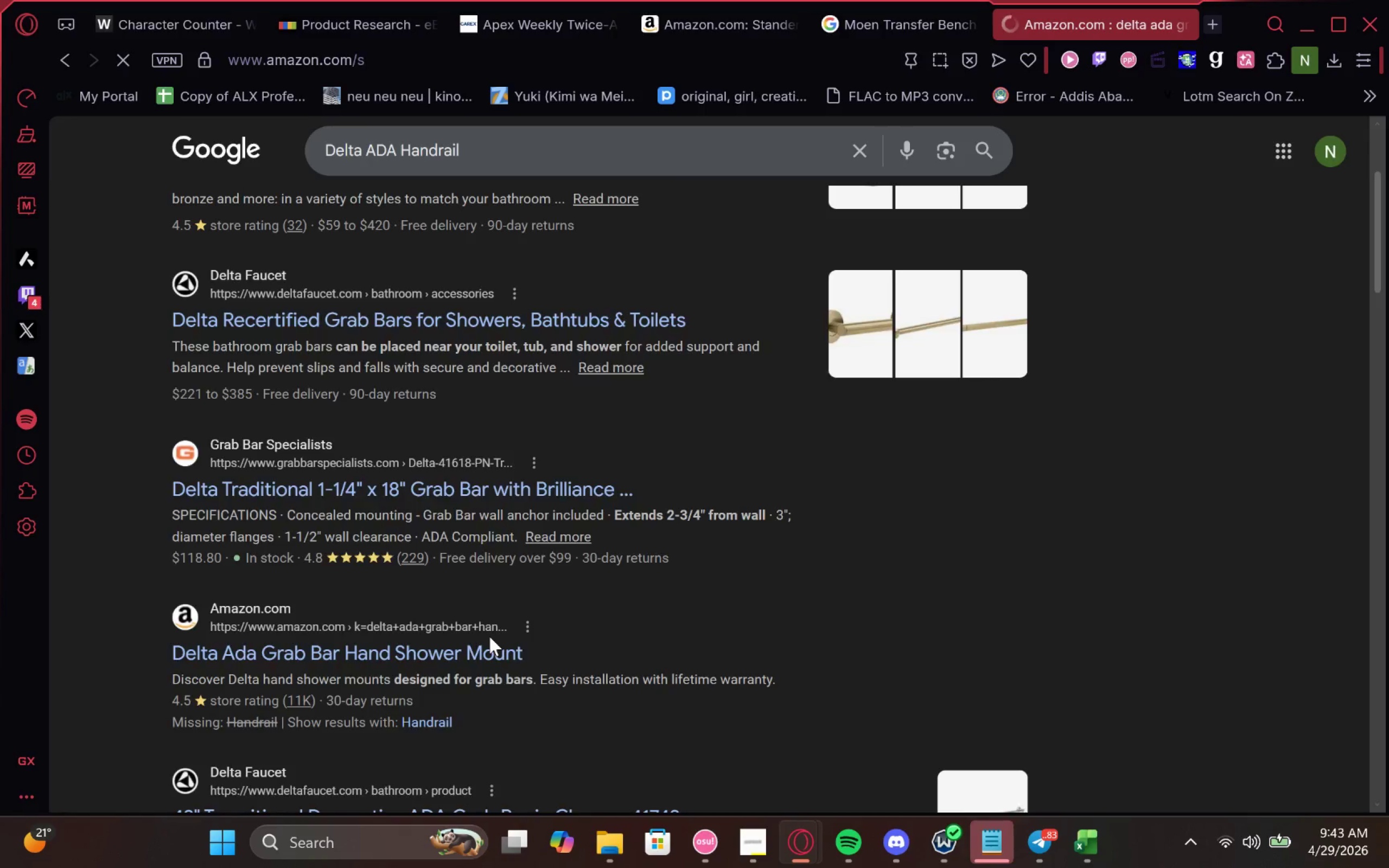 
mouse_move([859, 848])
 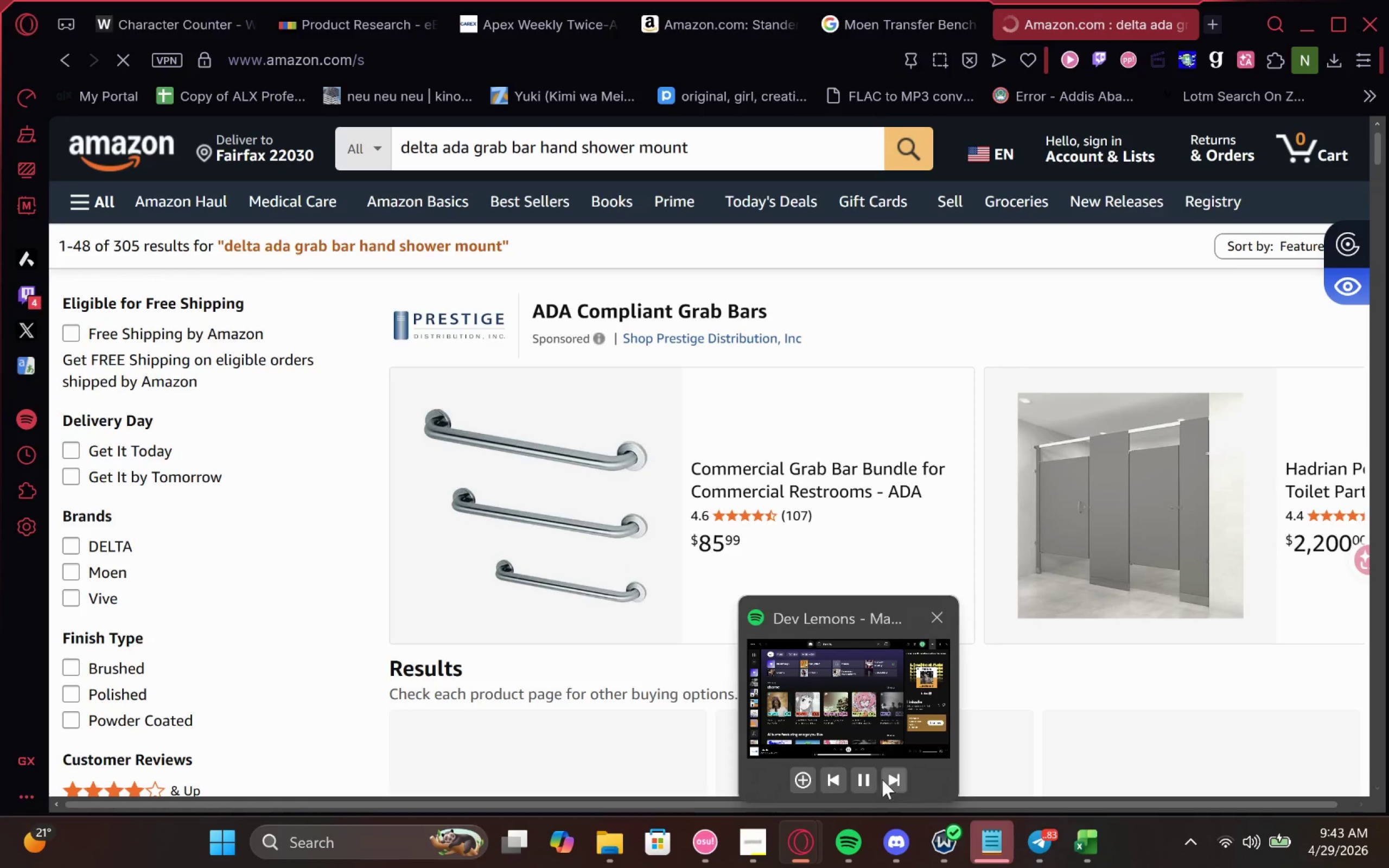 
left_click([888, 778])
 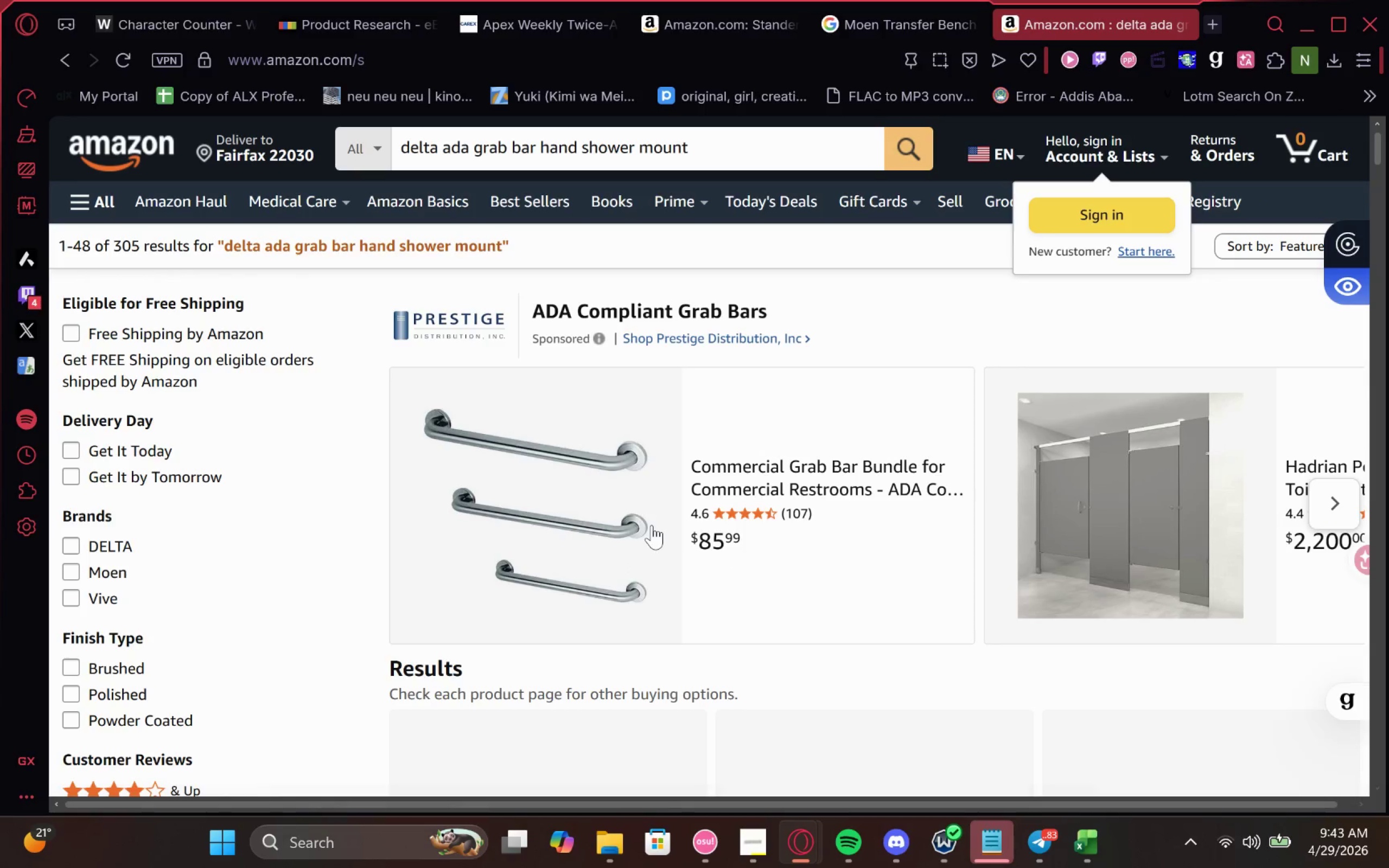 
mouse_move([845, 834])
 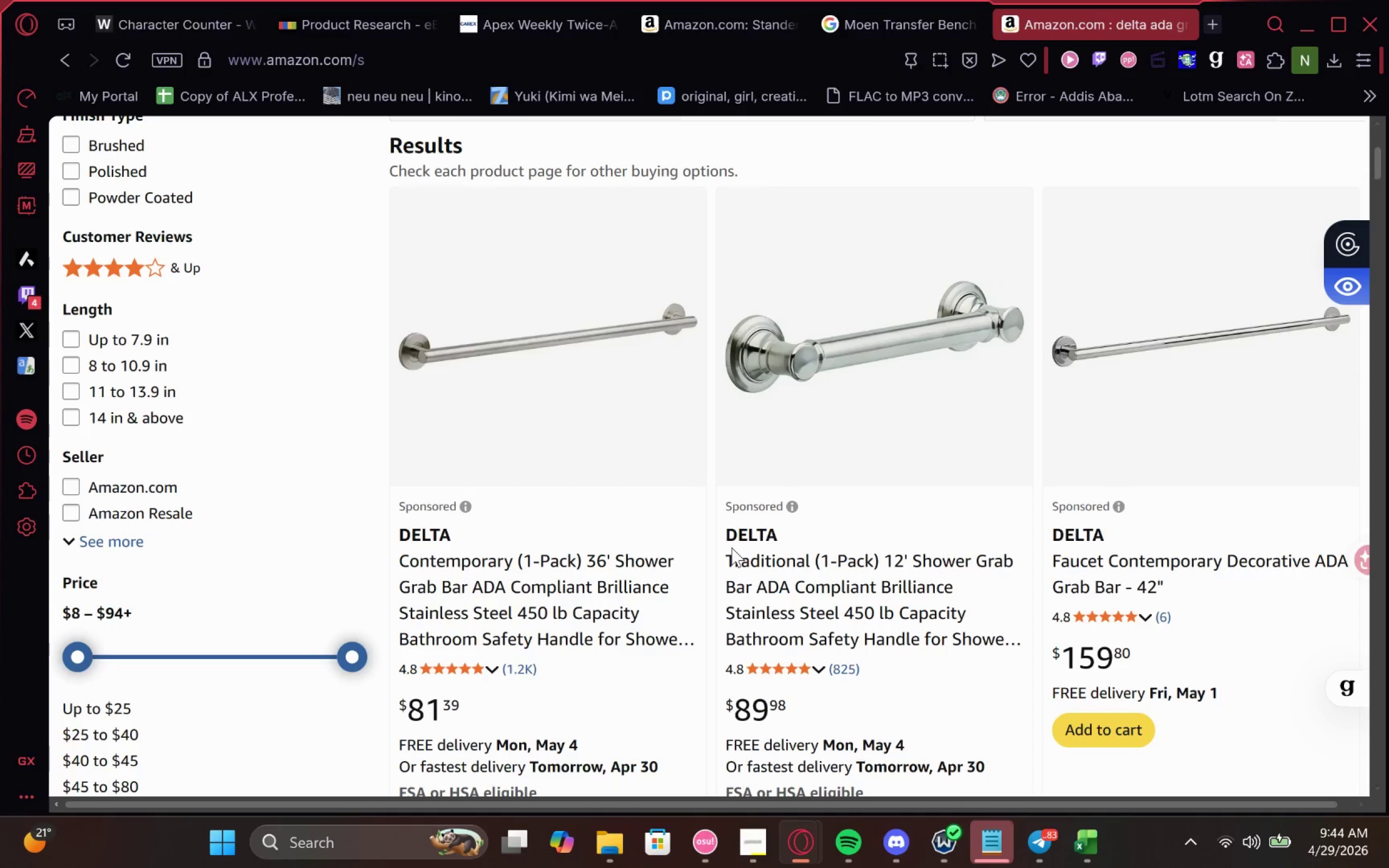 
wait(6.26)
 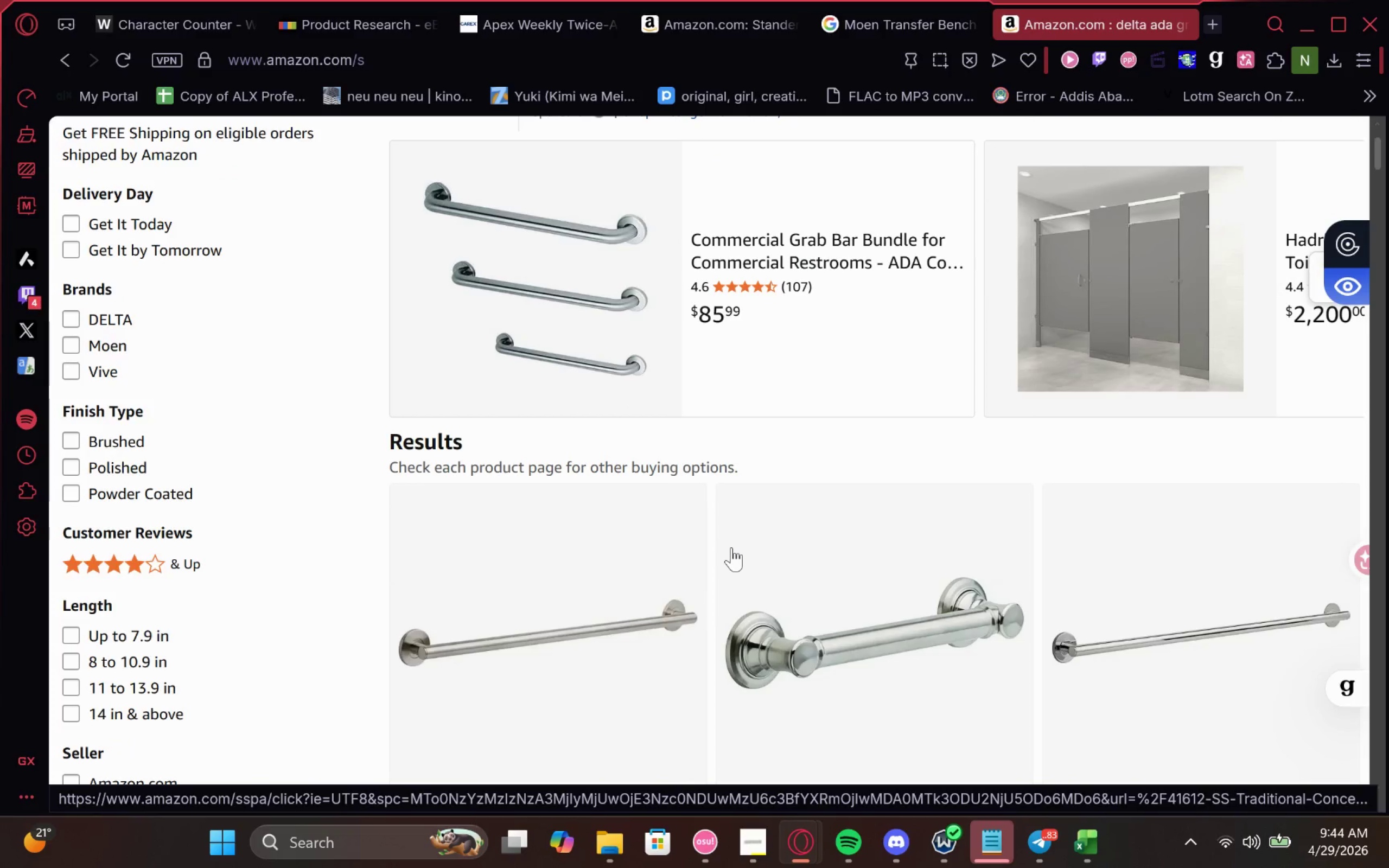 
left_click([565, 589])
 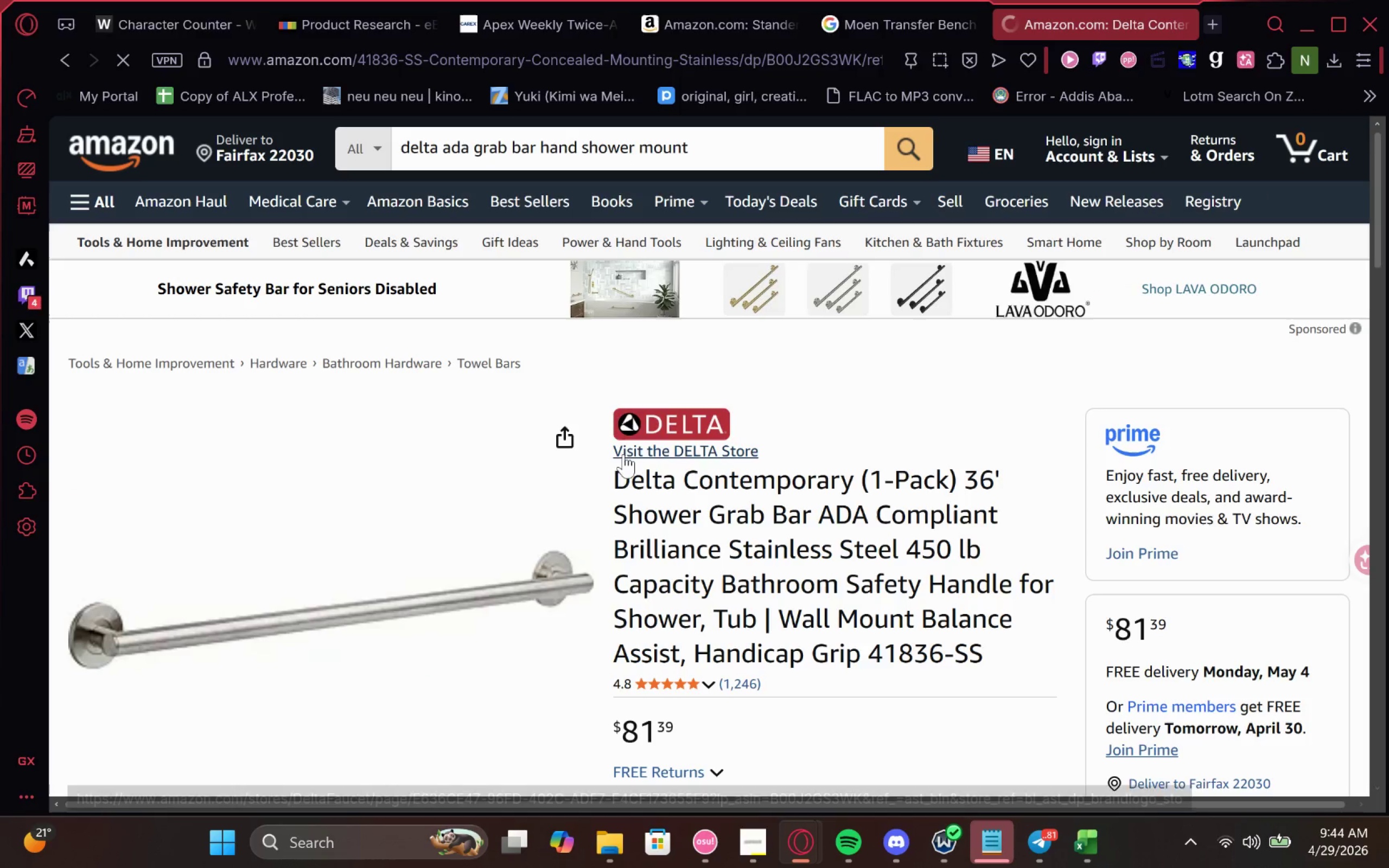 
left_click_drag(start_coordinate=[615, 478], to_coordinate=[837, 533])
 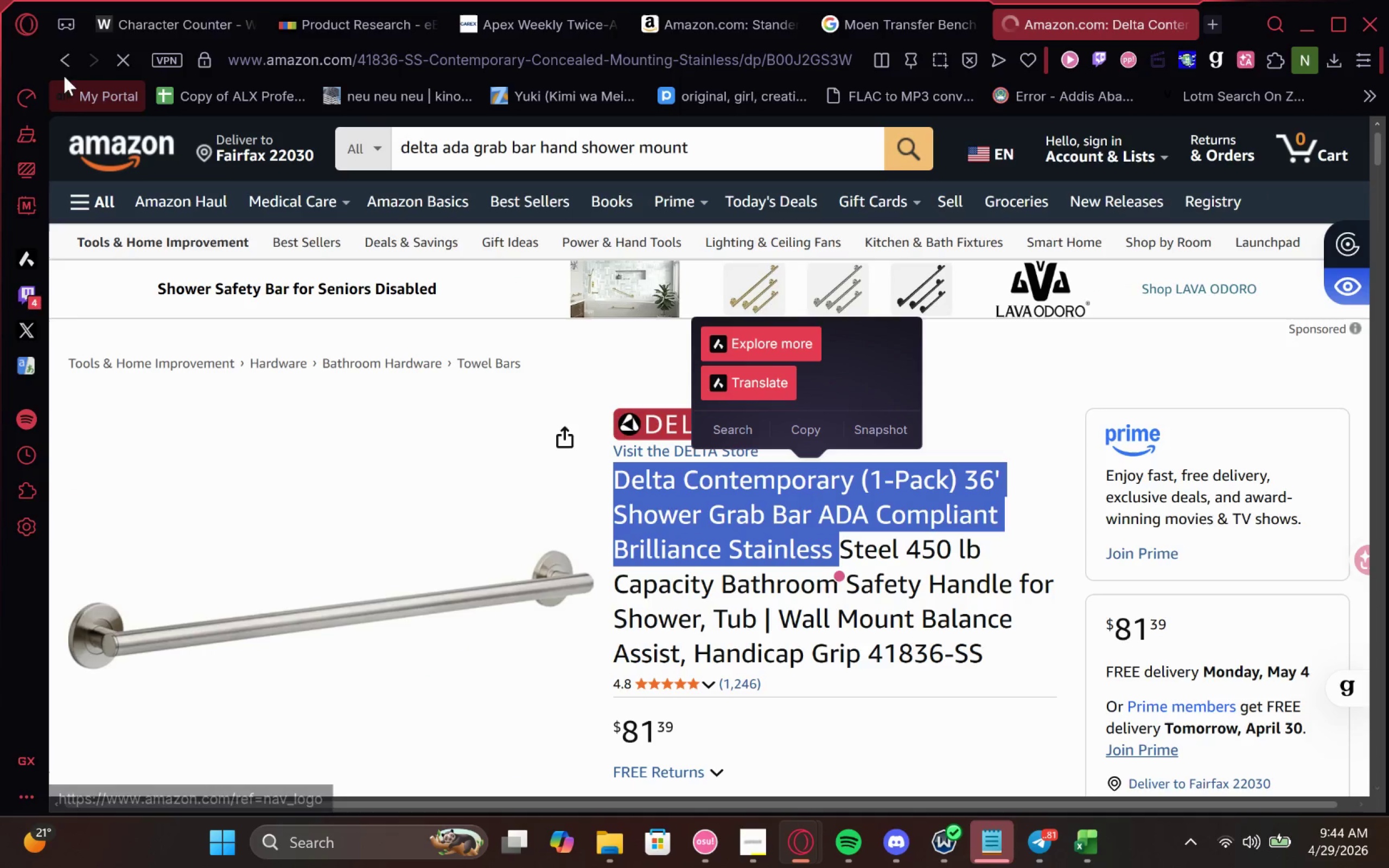 
left_click([62, 61])
 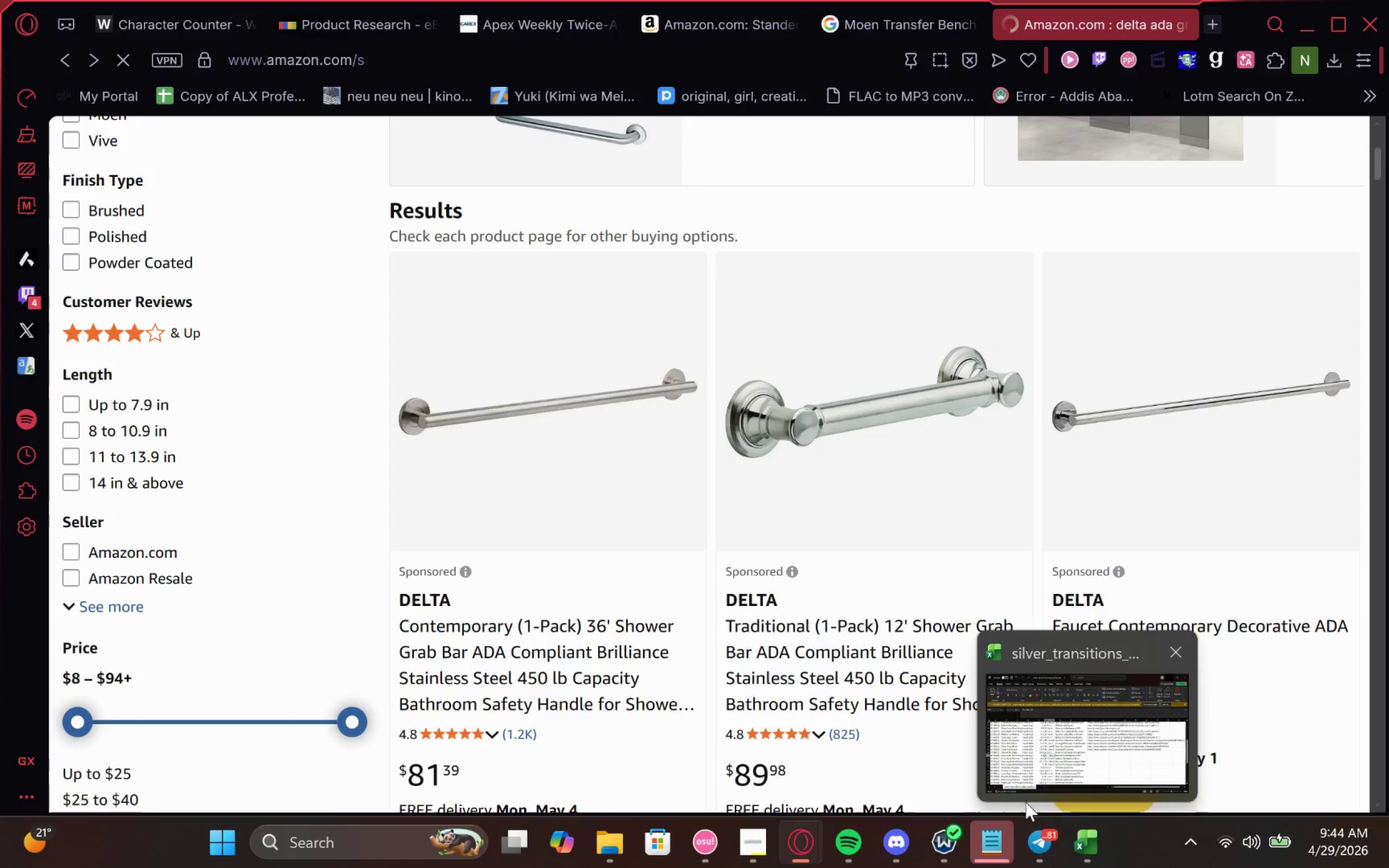 
left_click([1080, 841])
 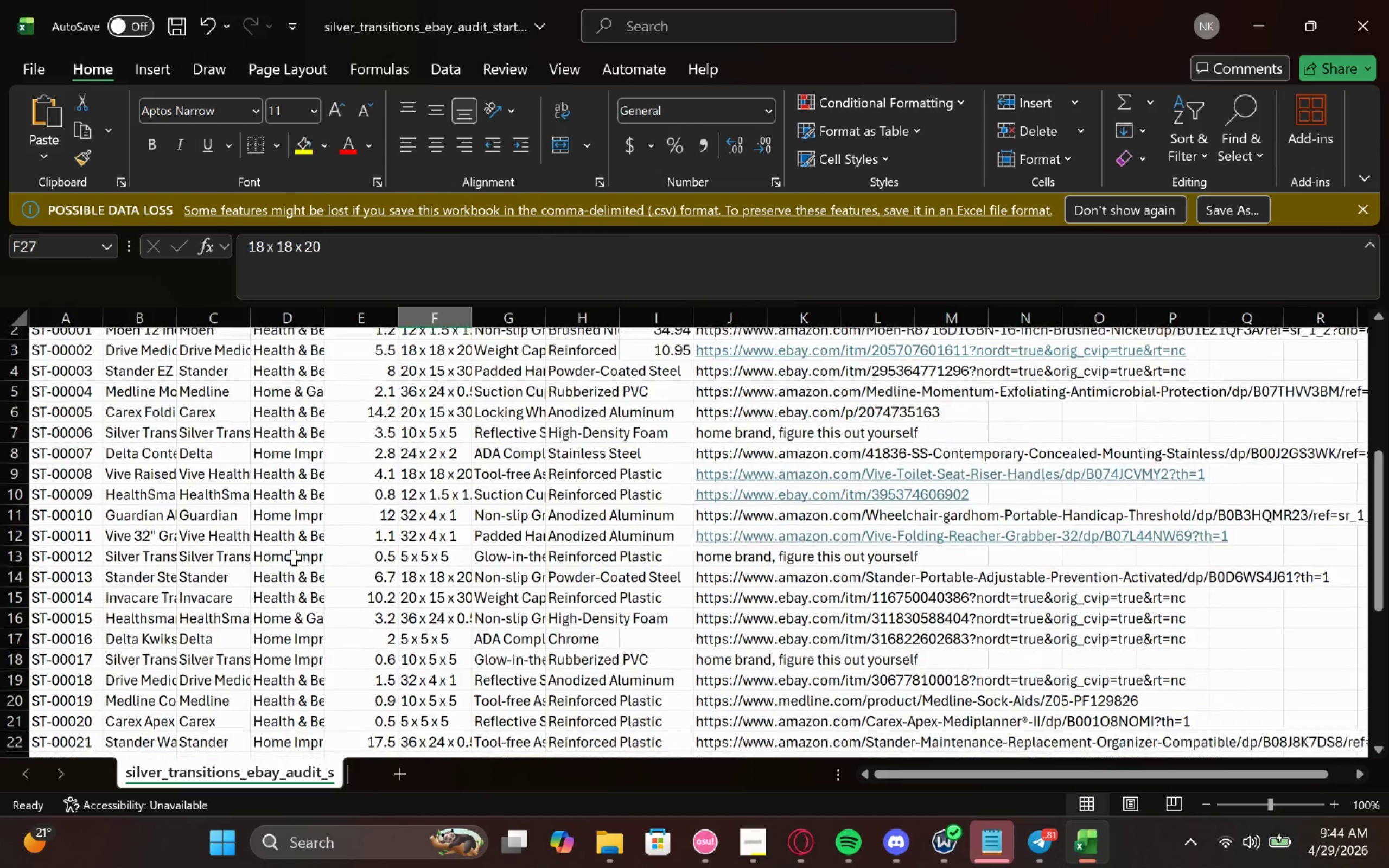 
wait(6.88)
 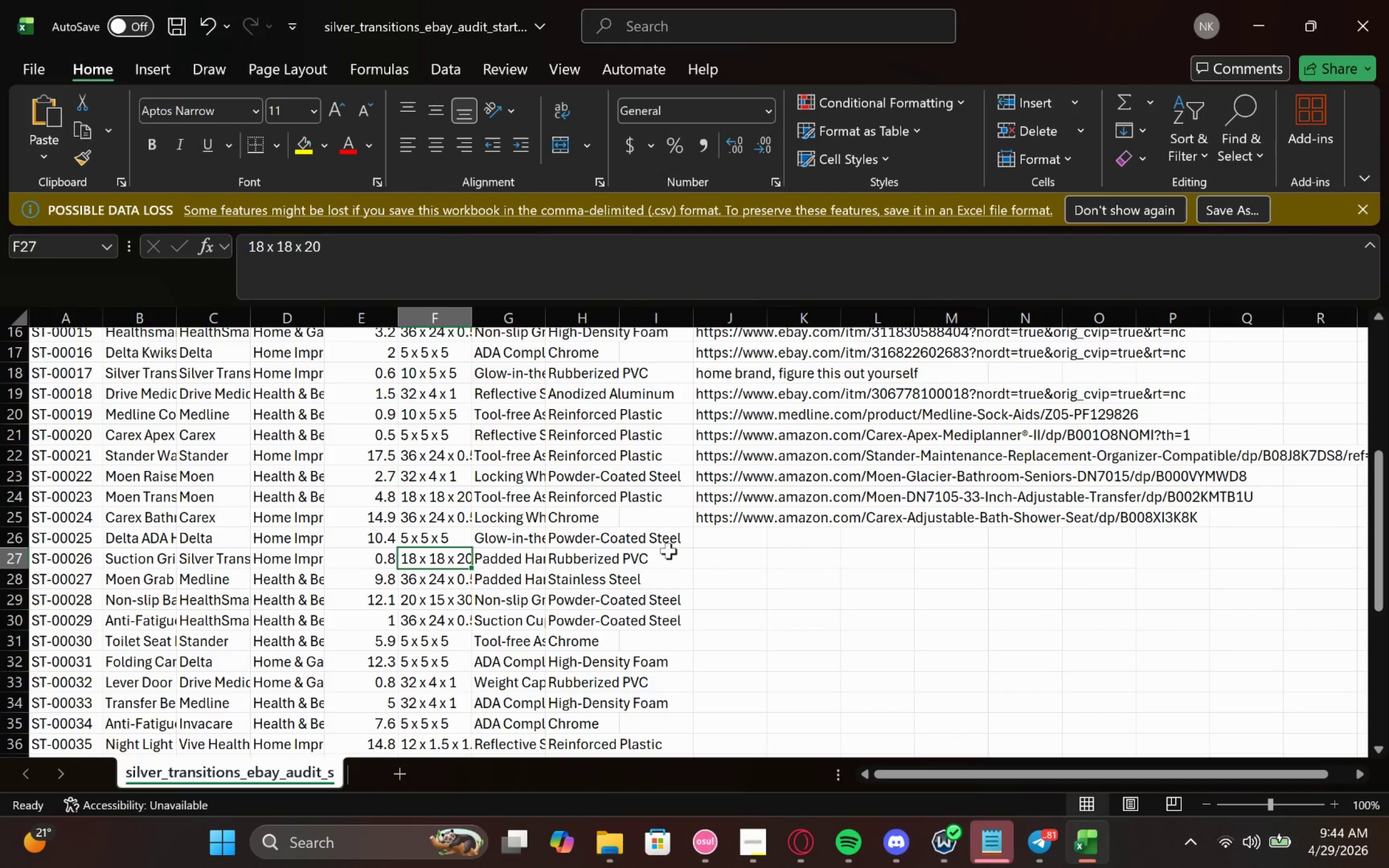 
left_click([148, 457])
 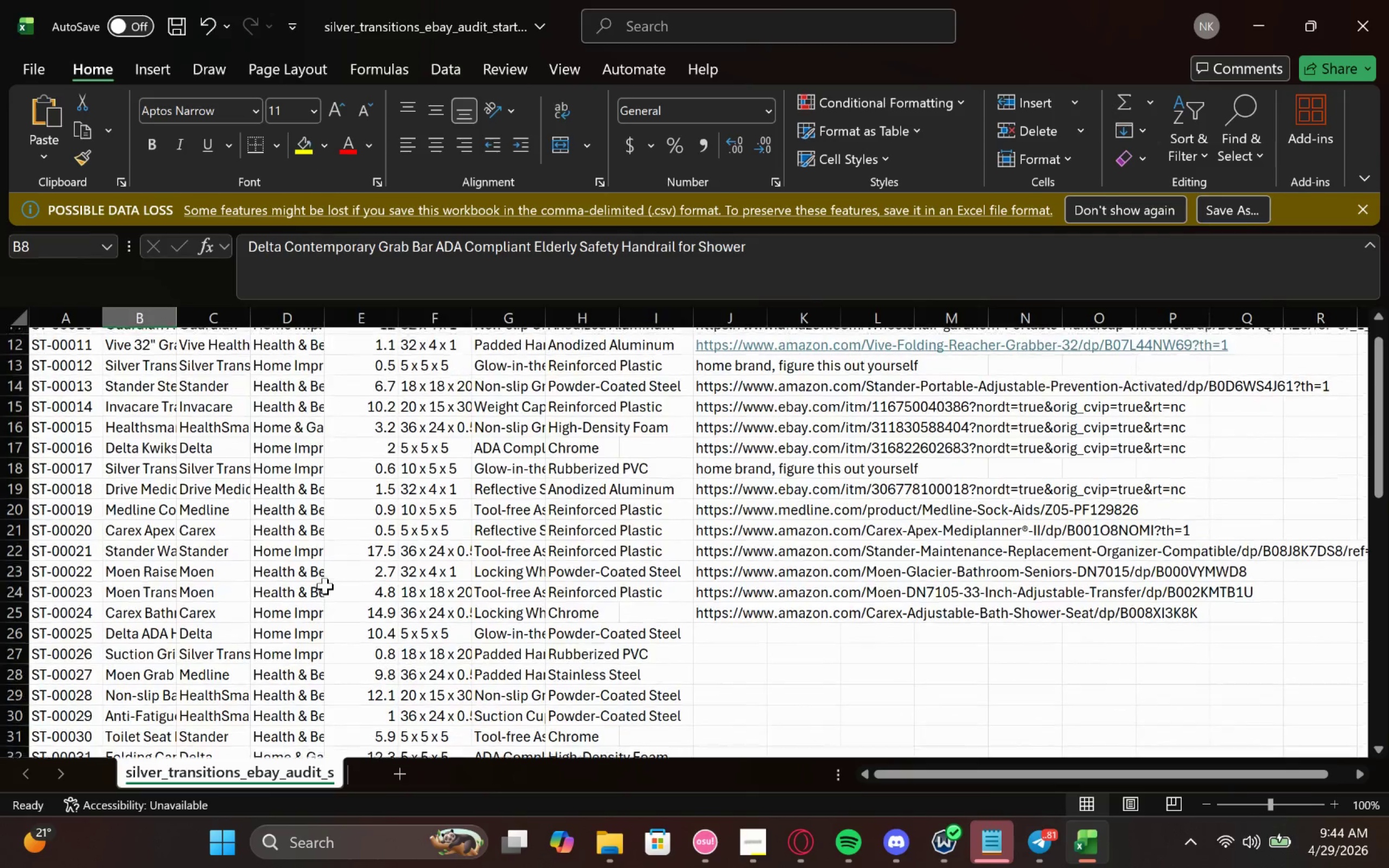 
wait(10.08)
 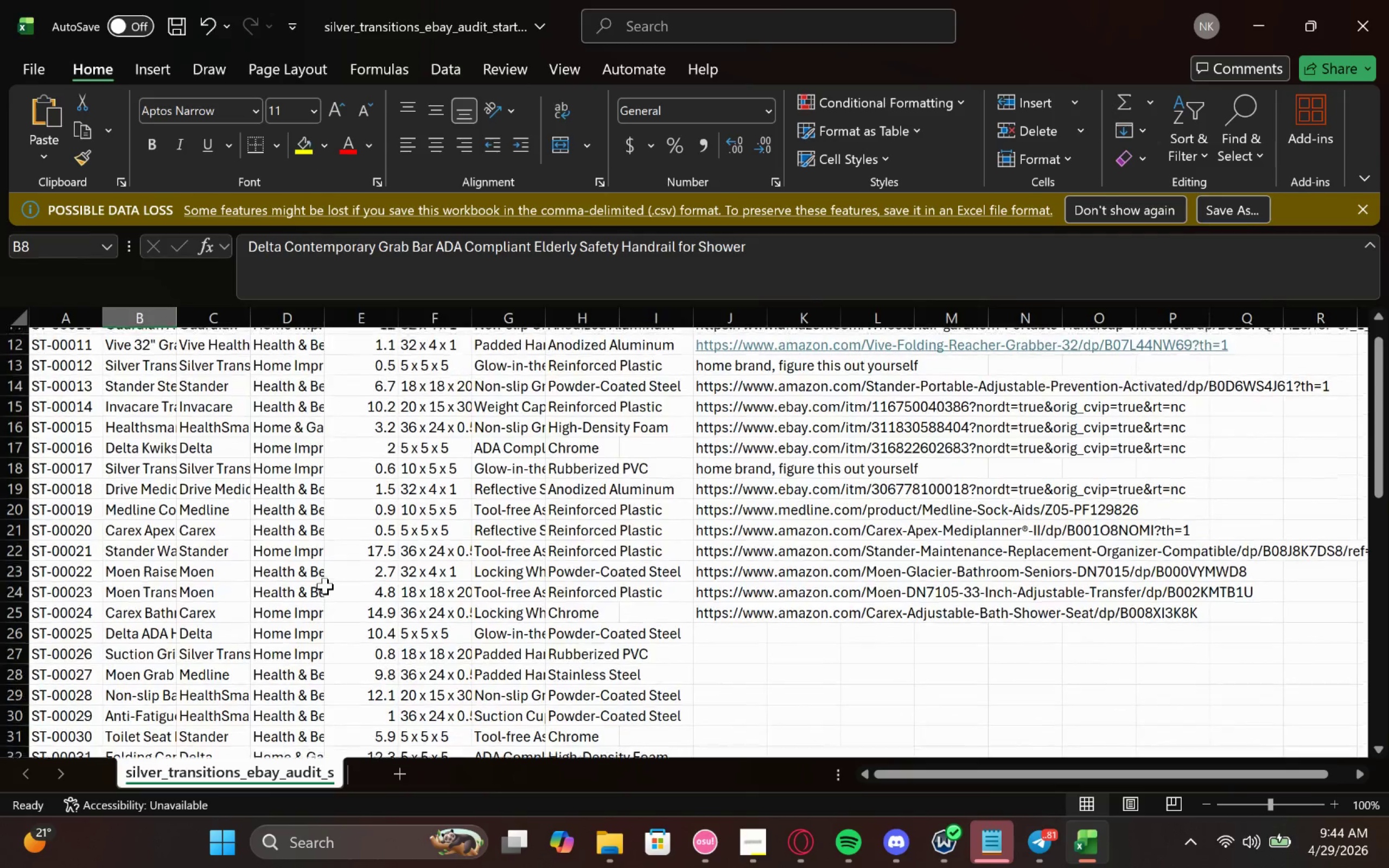 
double_click([155, 475])
 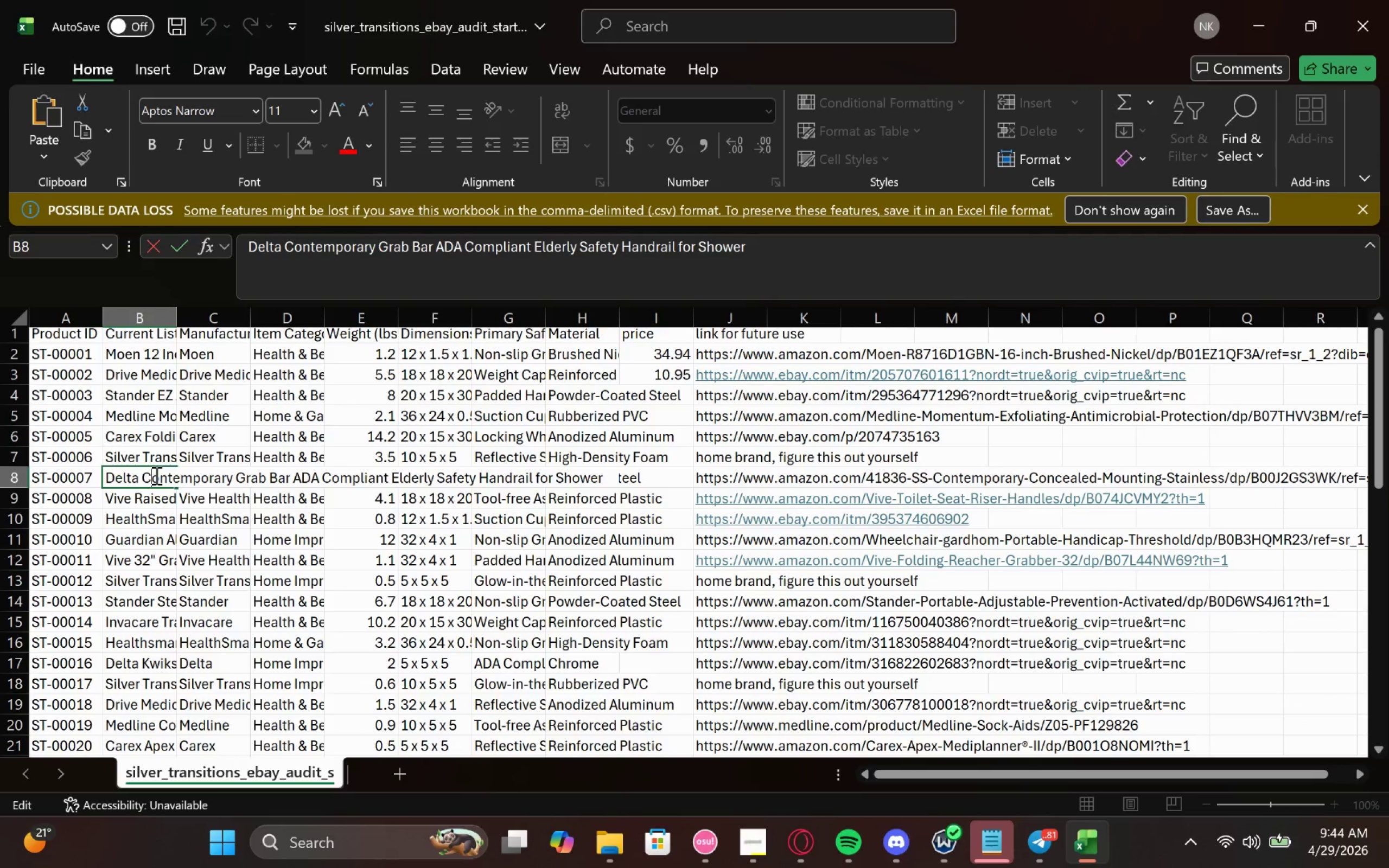 
key(Control+A)
 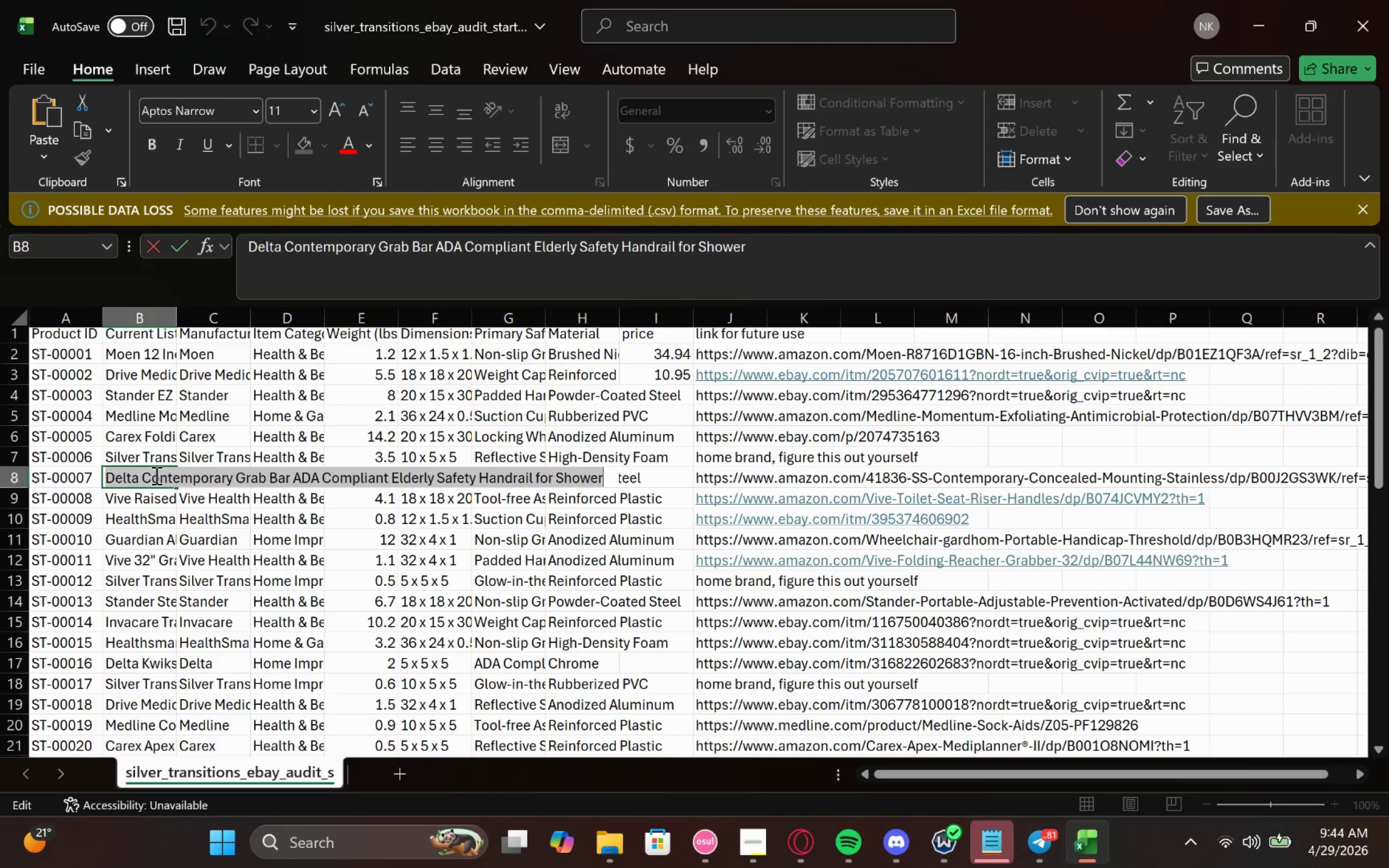 
key(Control+C)
 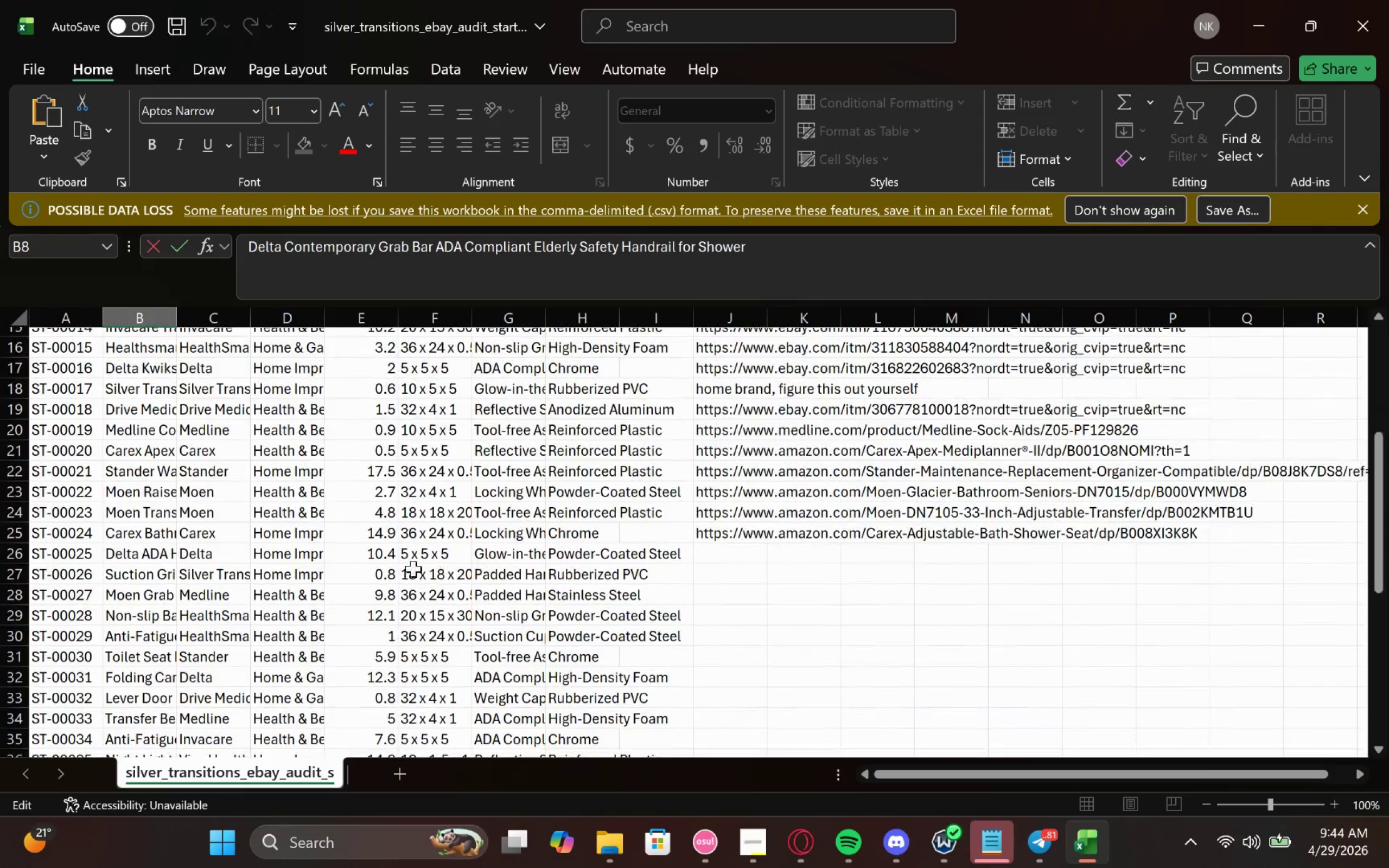 
left_click([142, 552])
 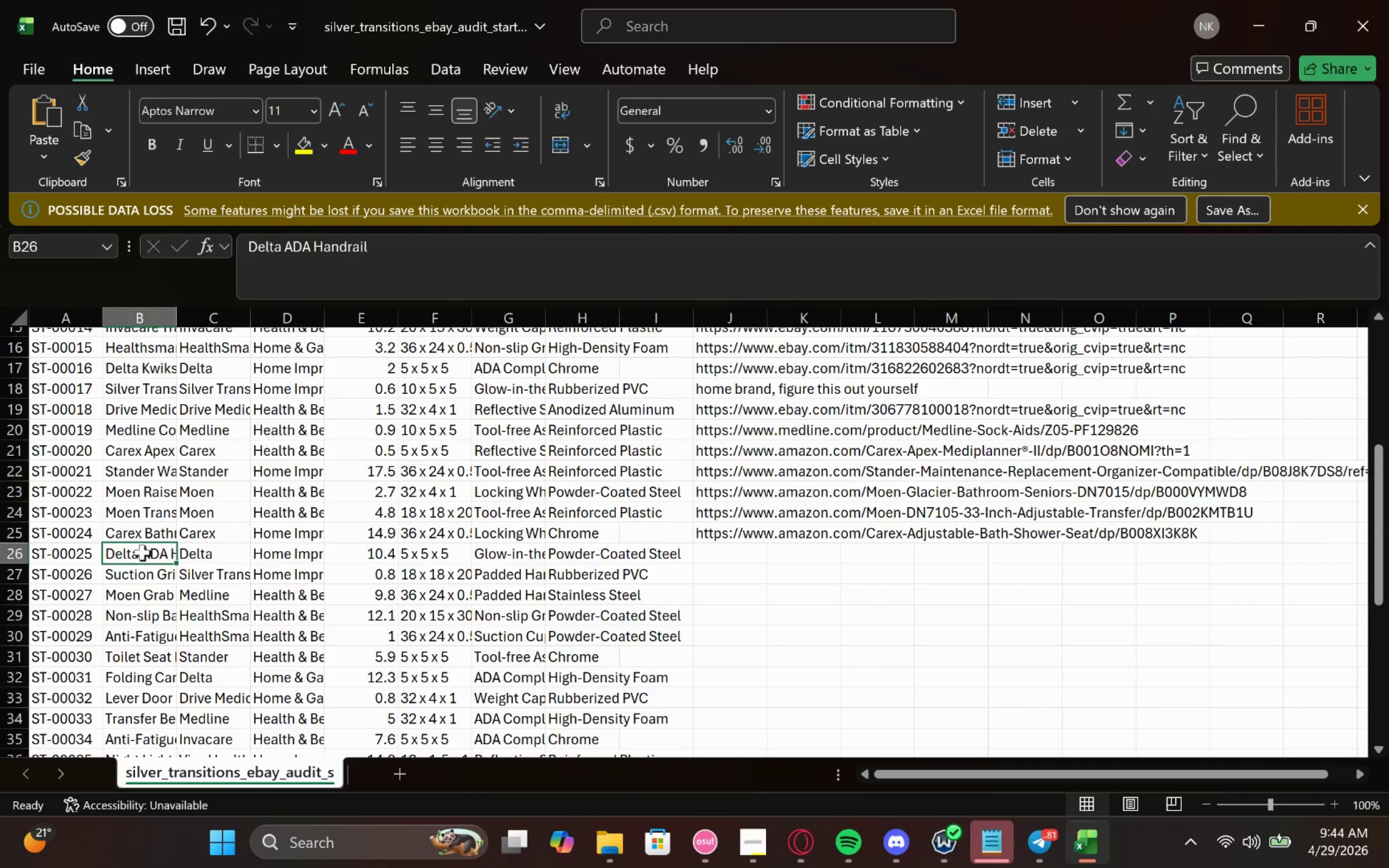 
key(Control+V)
 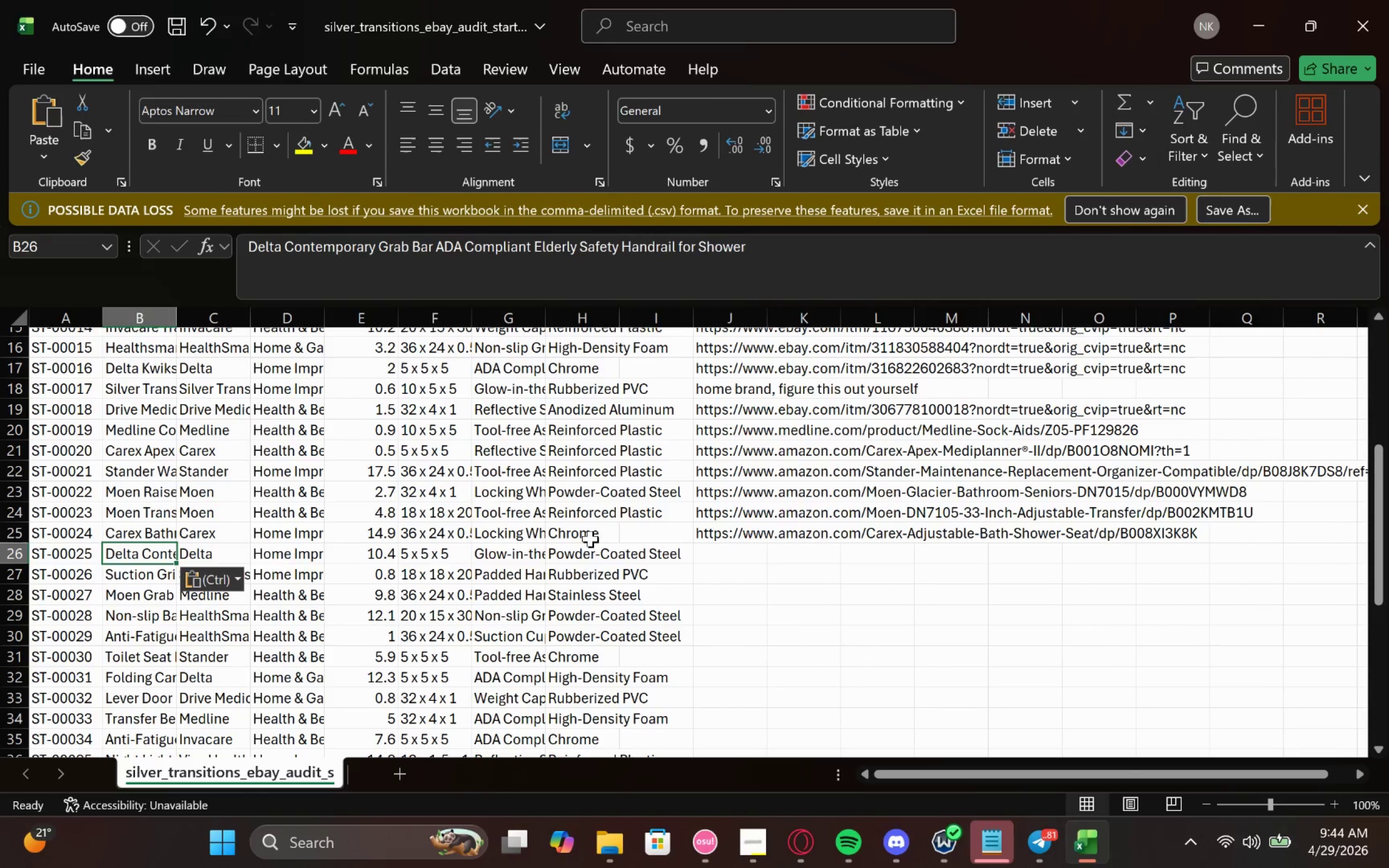 
left_click([722, 546])
 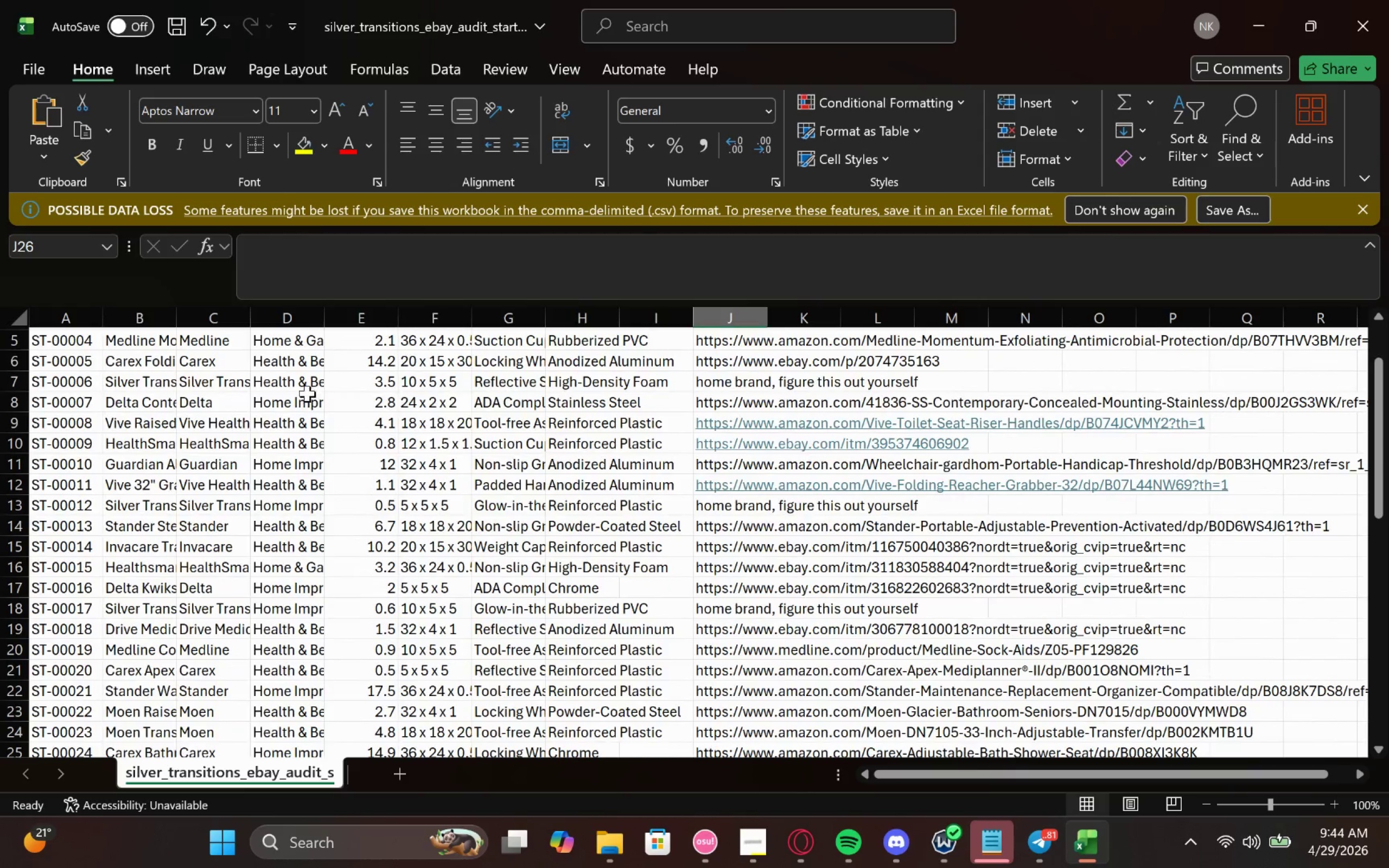 
wait(5.65)
 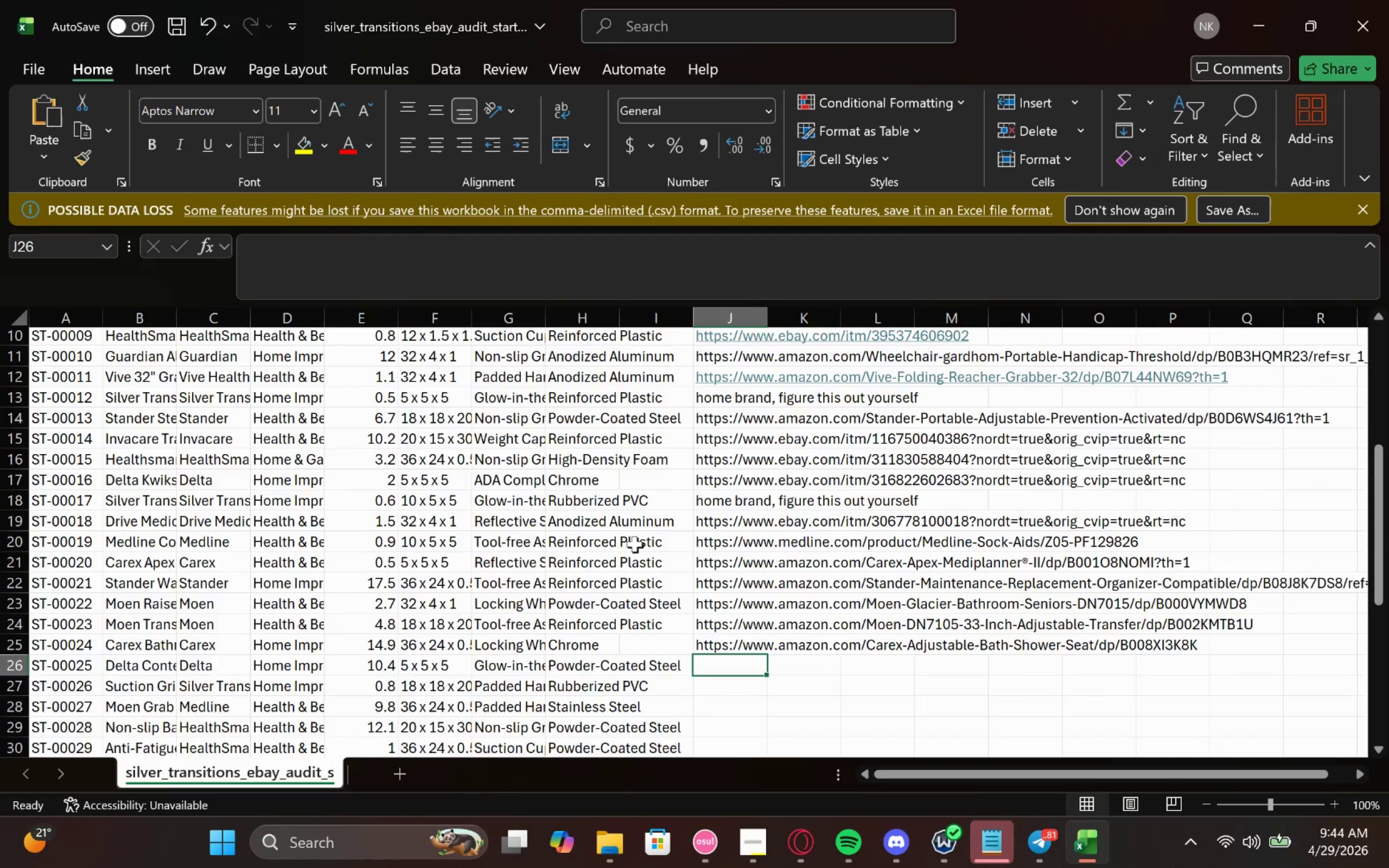 
left_click([725, 402])
 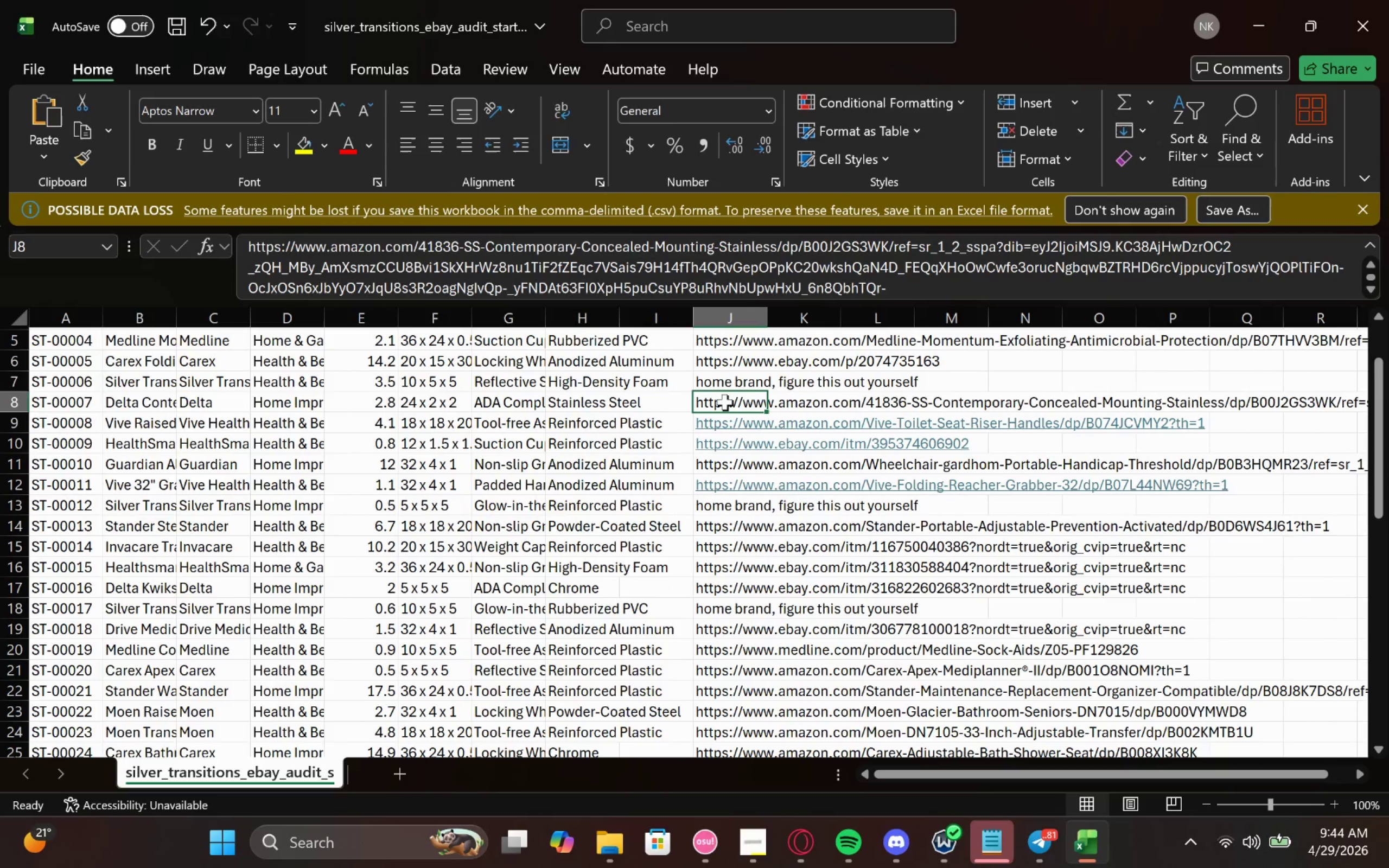 
key(Control+C)
 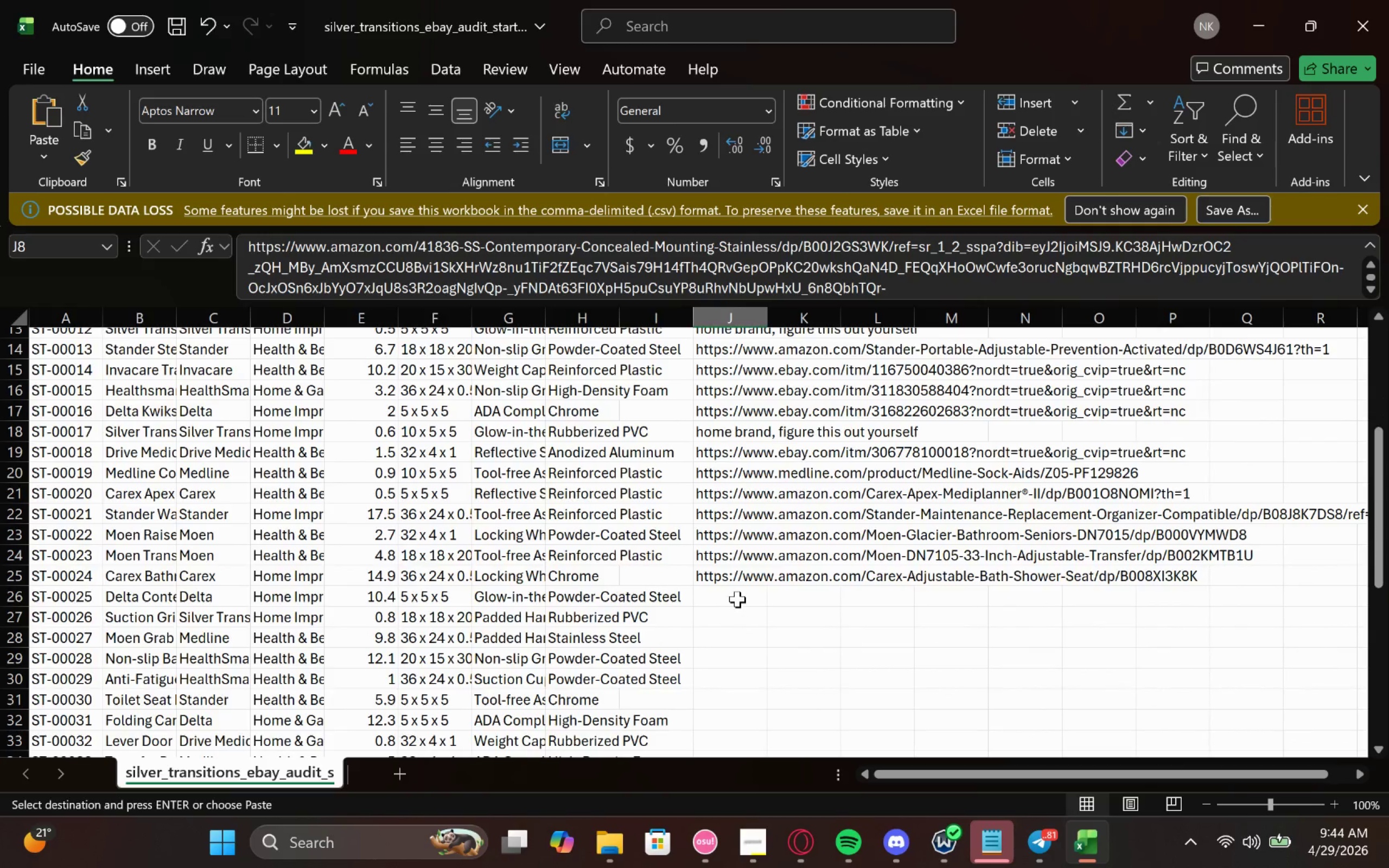 
left_click([747, 592])
 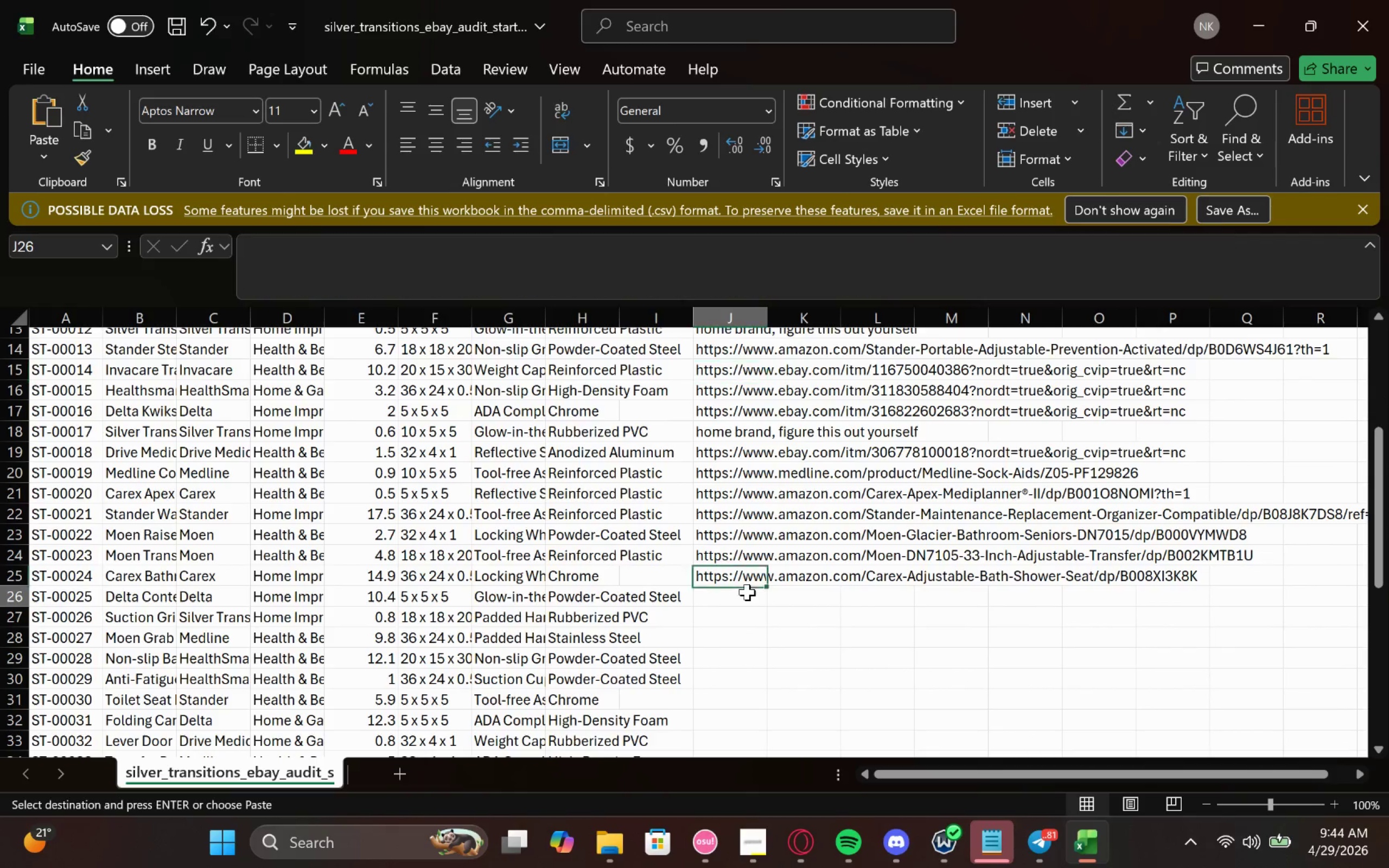 
key(Control+V)
 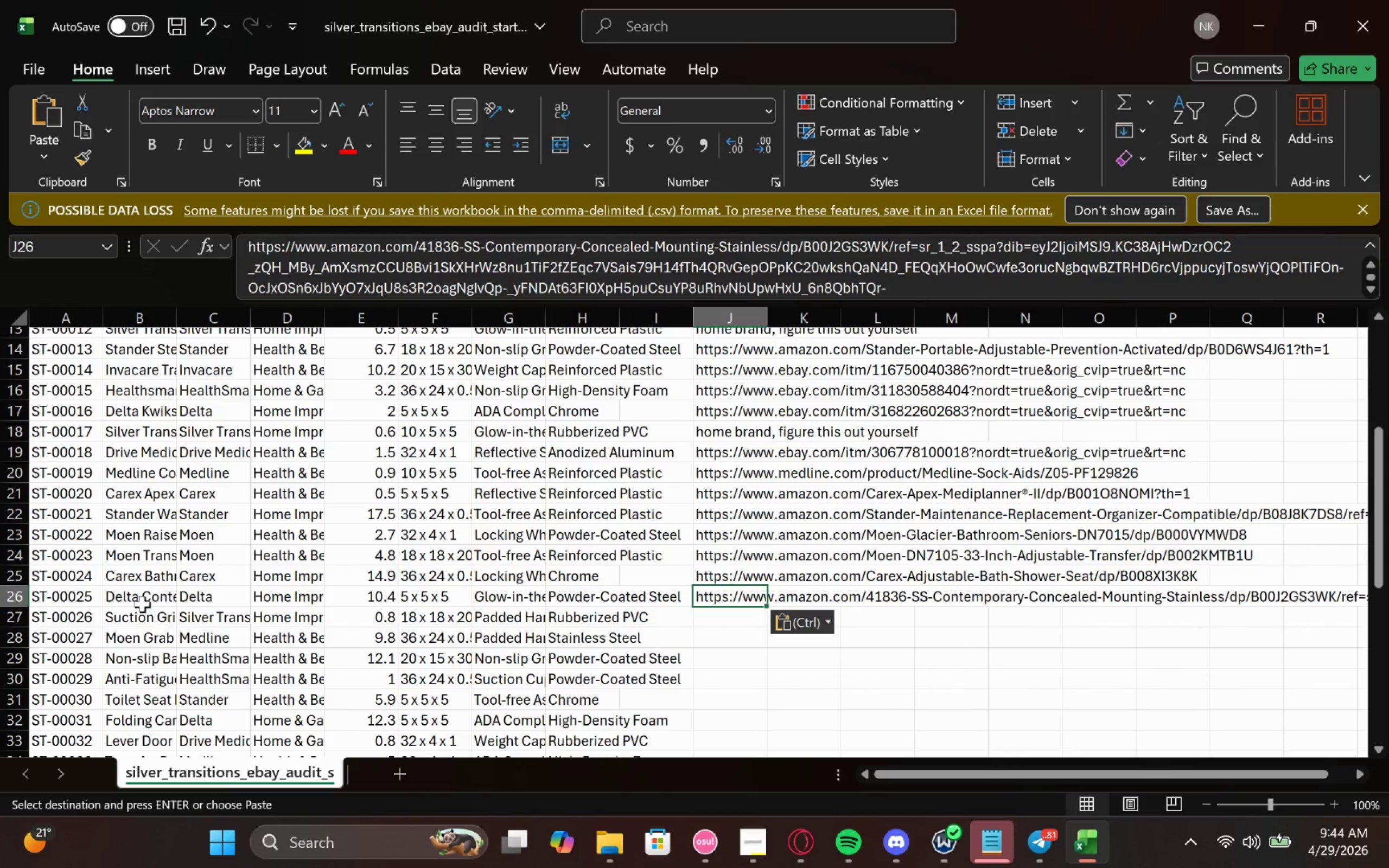 
double_click([141, 610])
 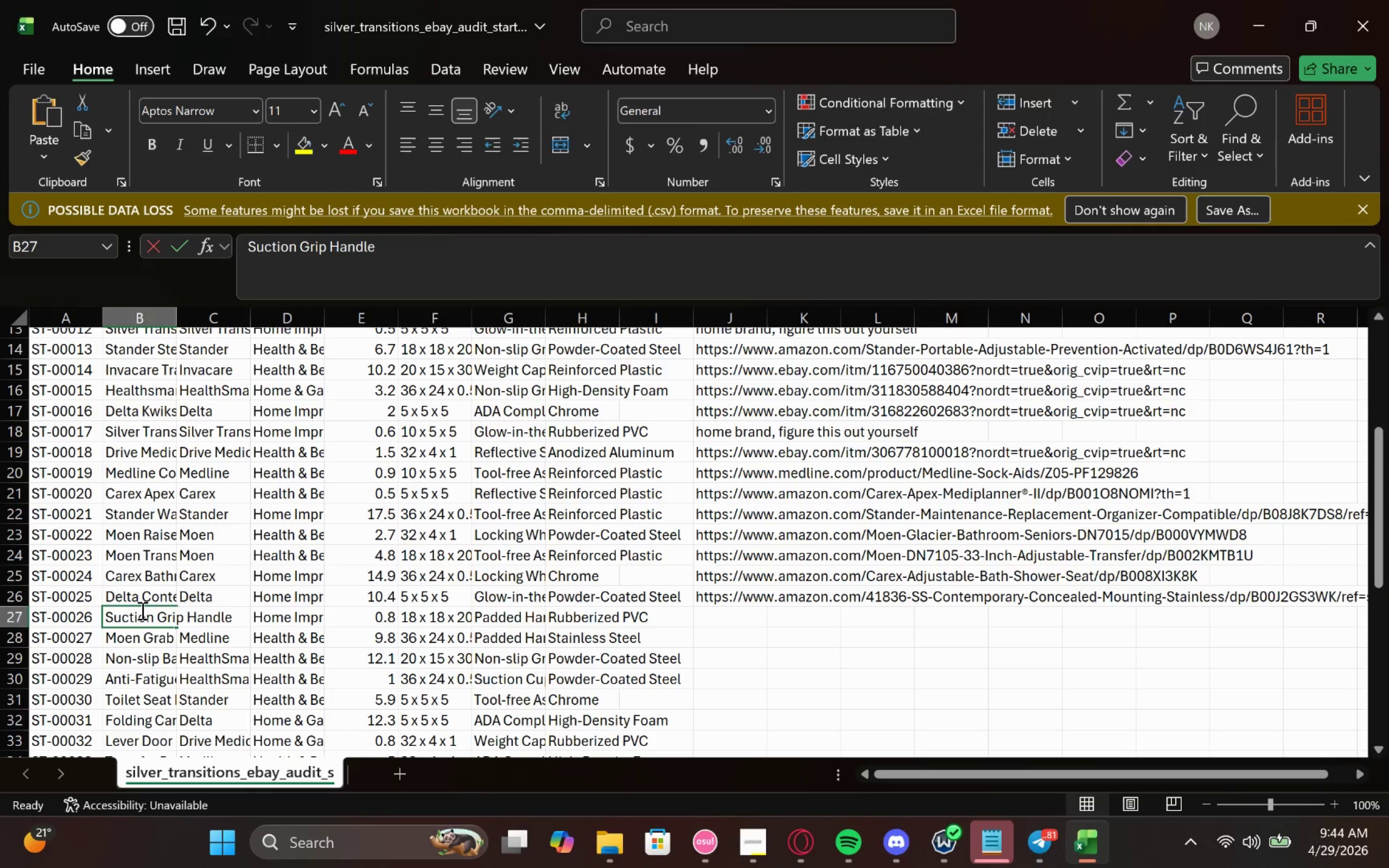 
triple_click([141, 610])
 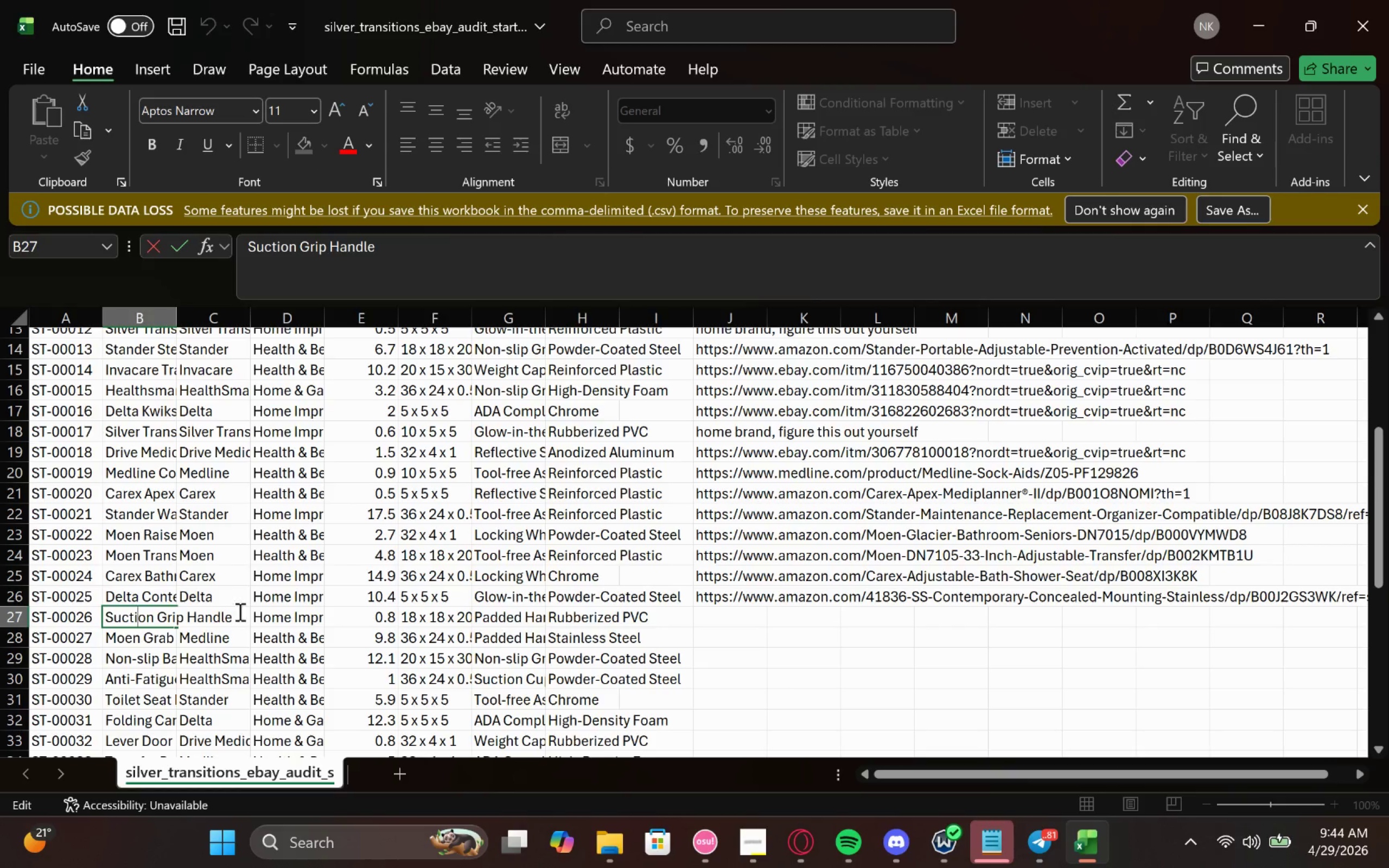 
left_click_drag(start_coordinate=[243, 611], to_coordinate=[29, 591])
 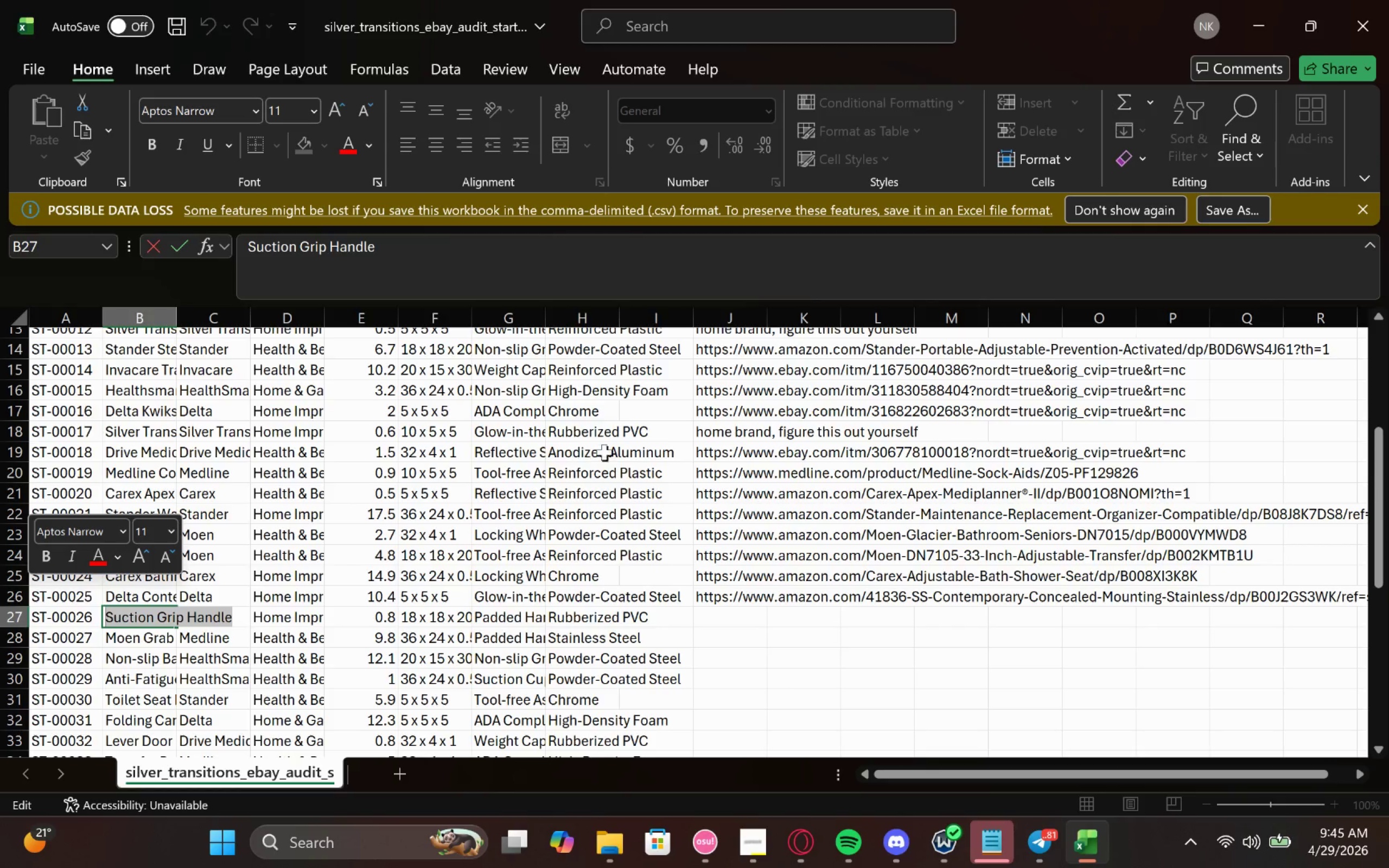 
key(Control+C)
 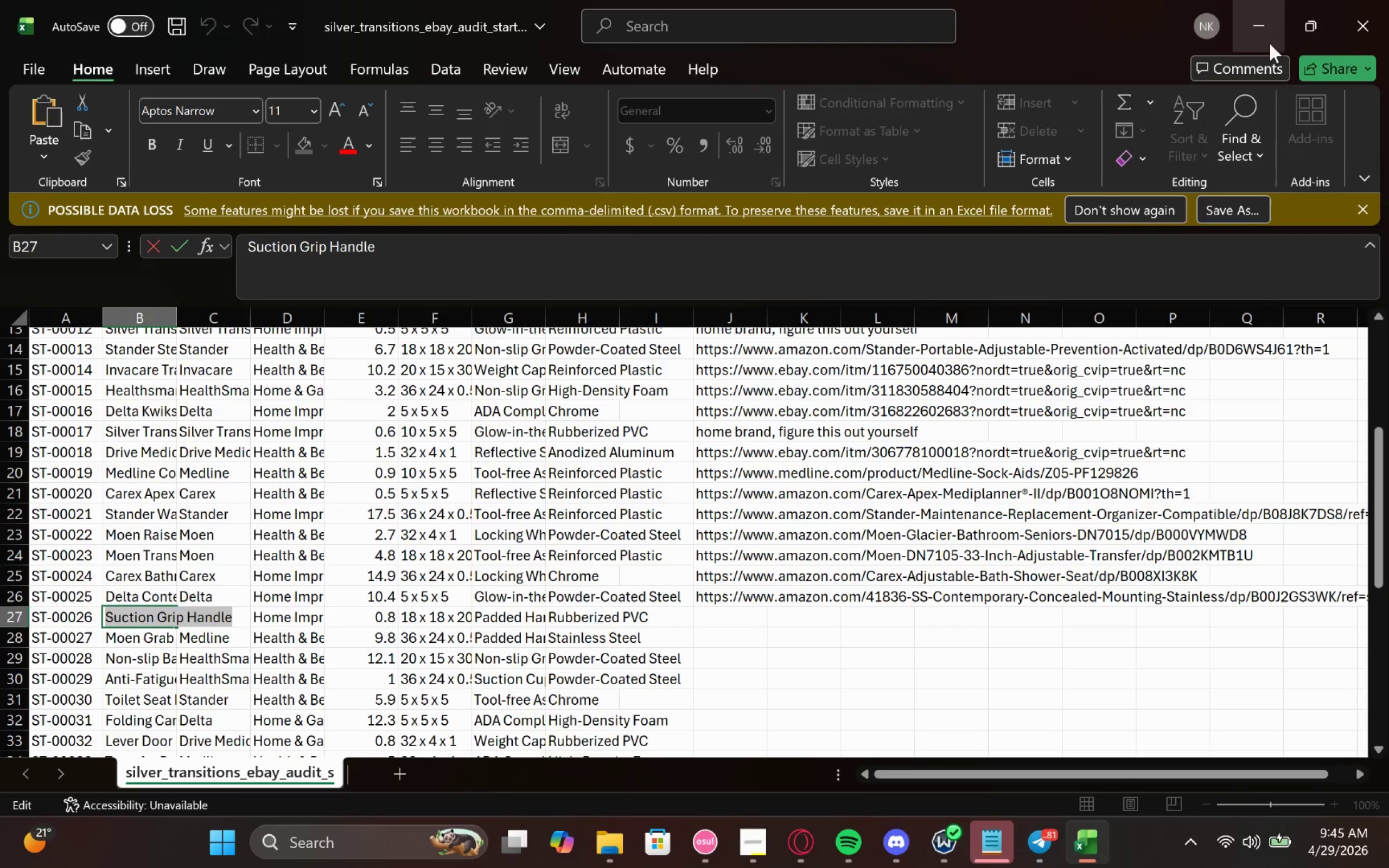 
left_click([1266, 30])
 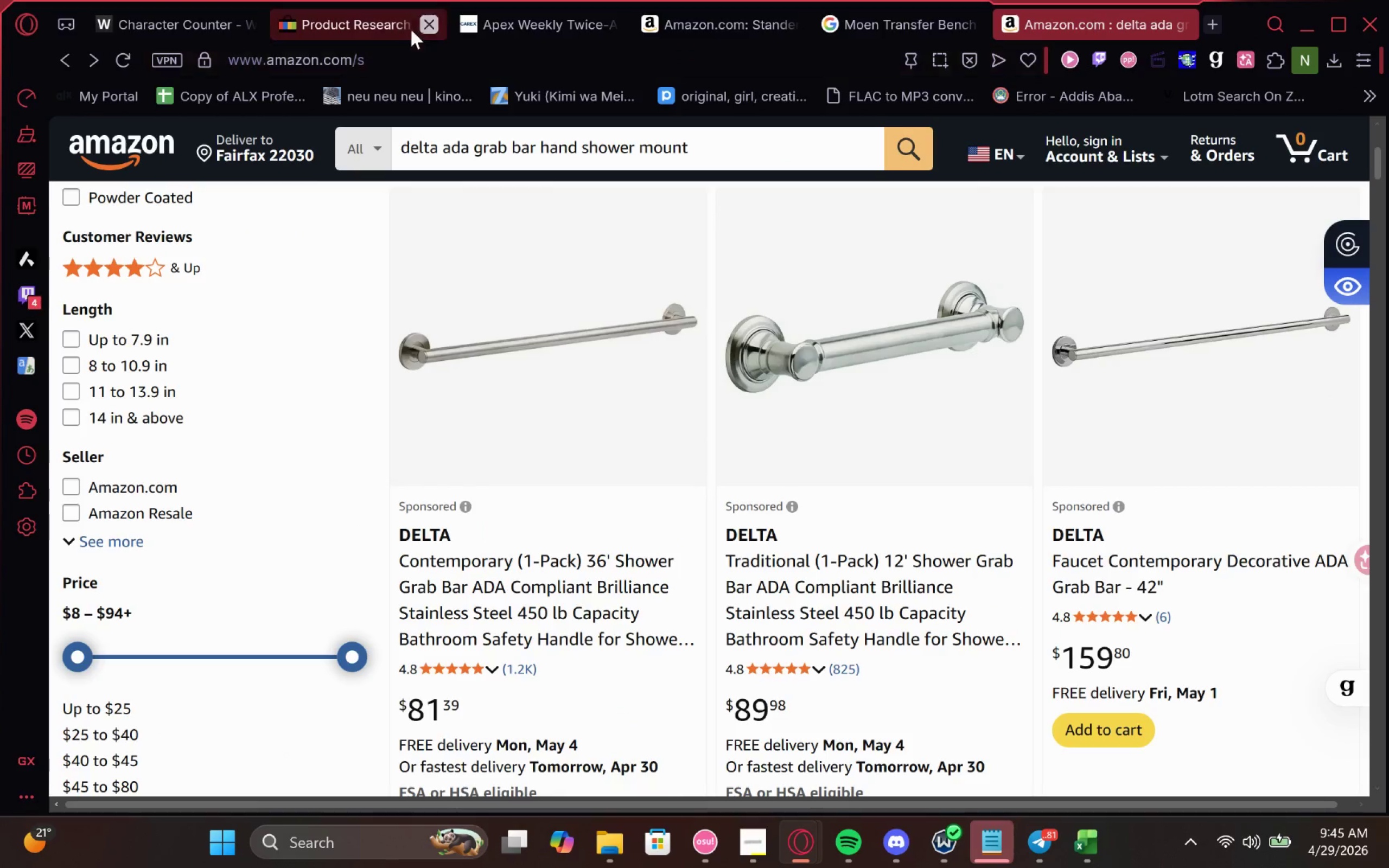 
left_click([375, 17])
 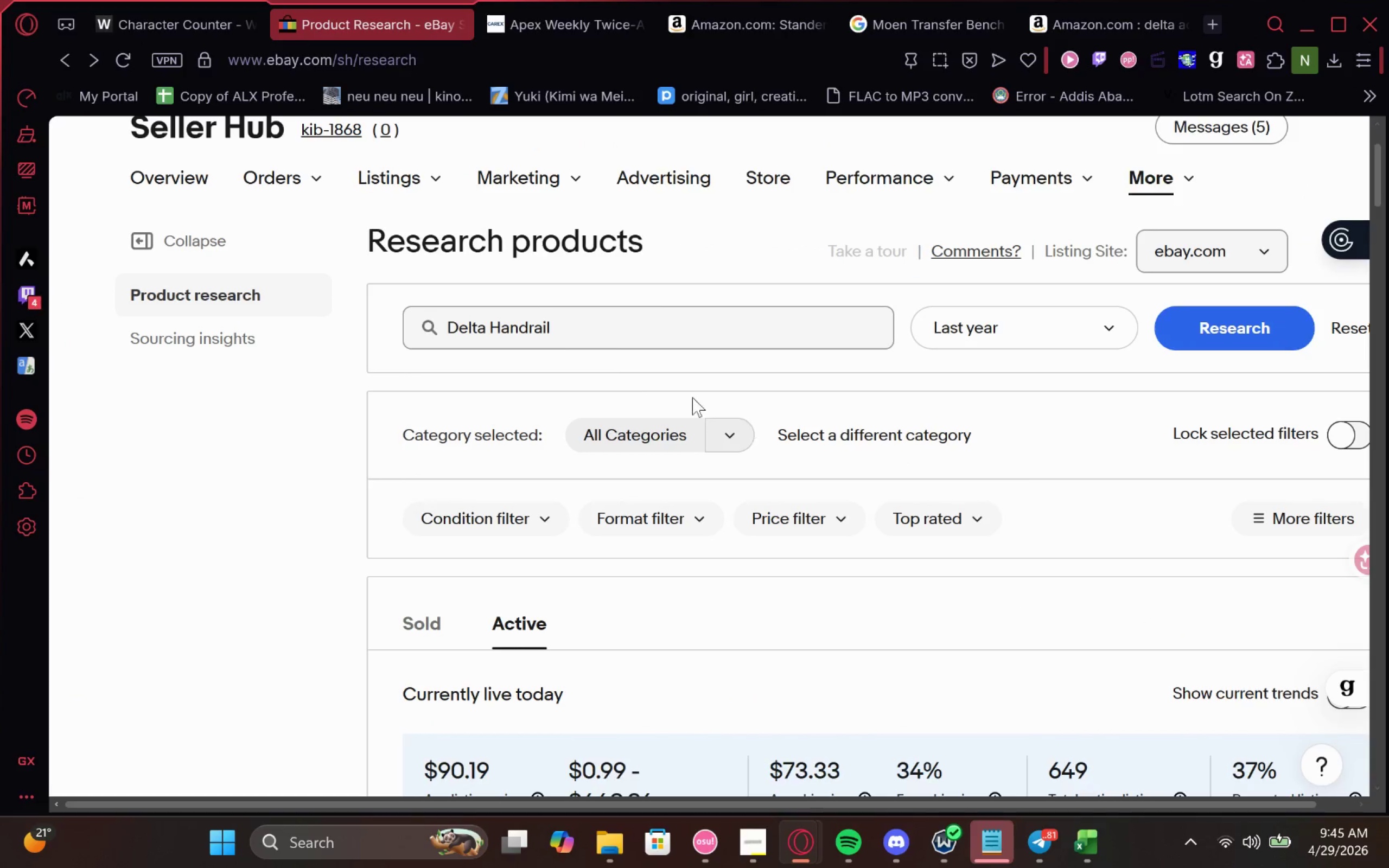 
left_click_drag(start_coordinate=[597, 337], to_coordinate=[345, 330])
 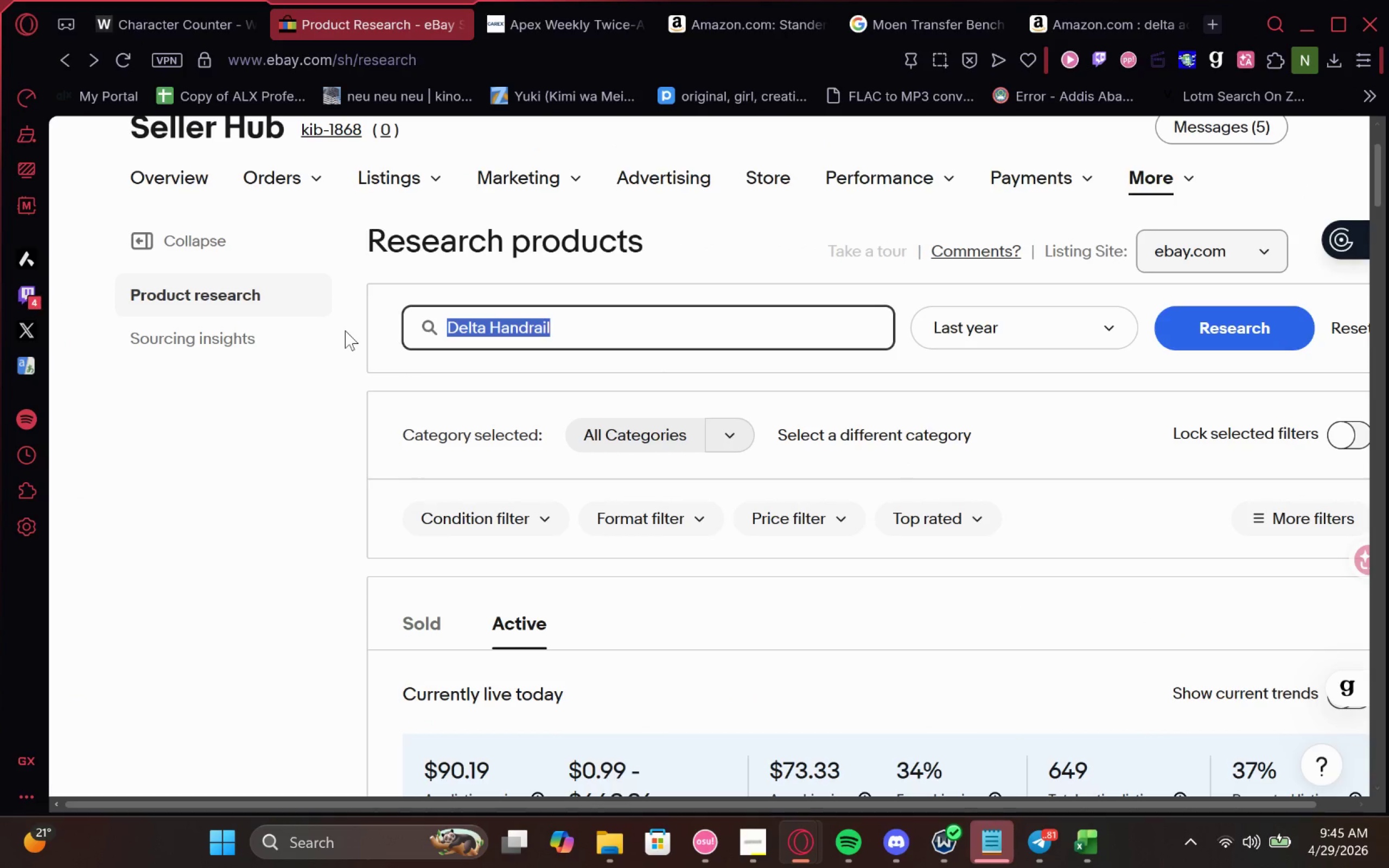 
key(Control+V)
 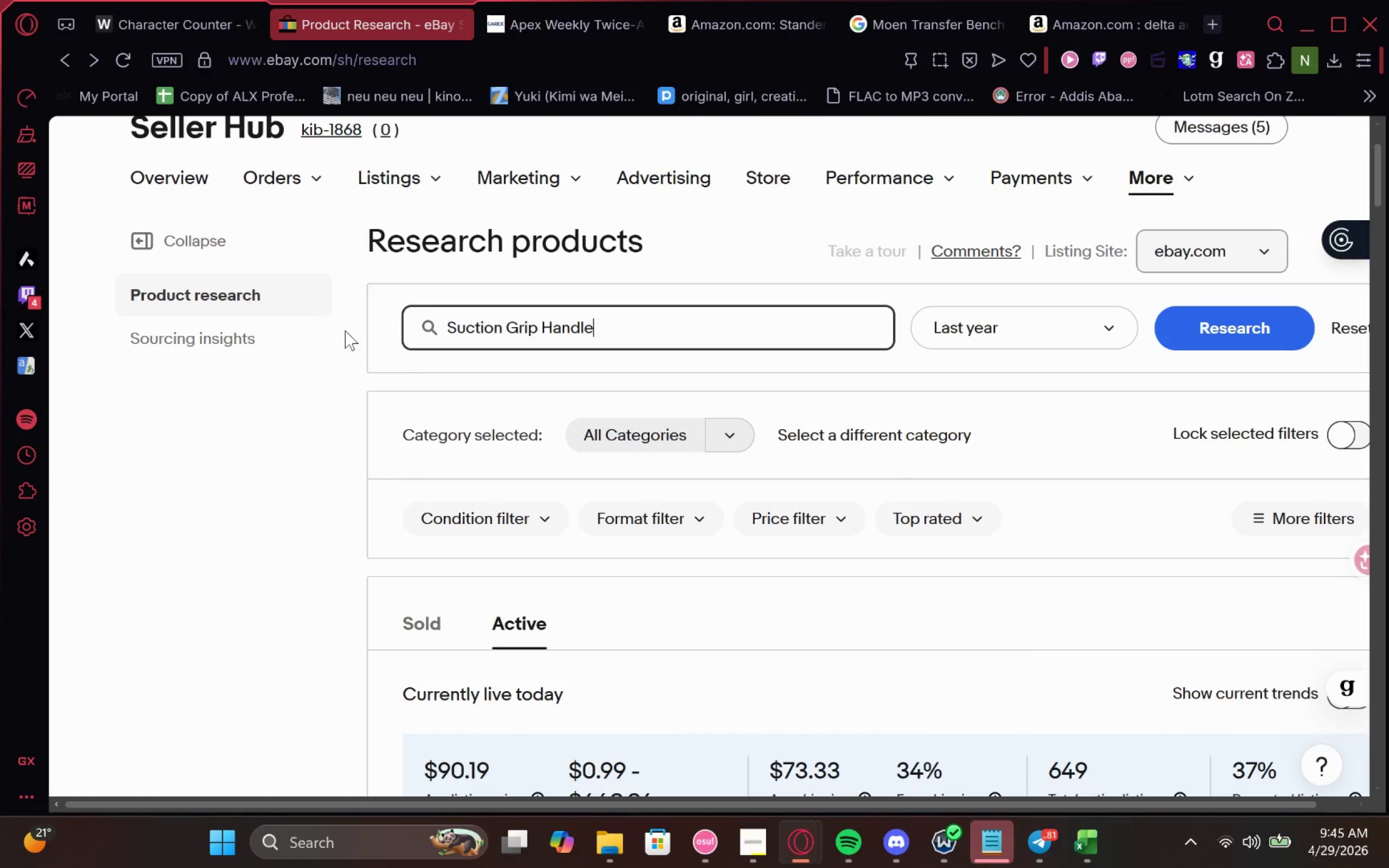 
key(Enter)
 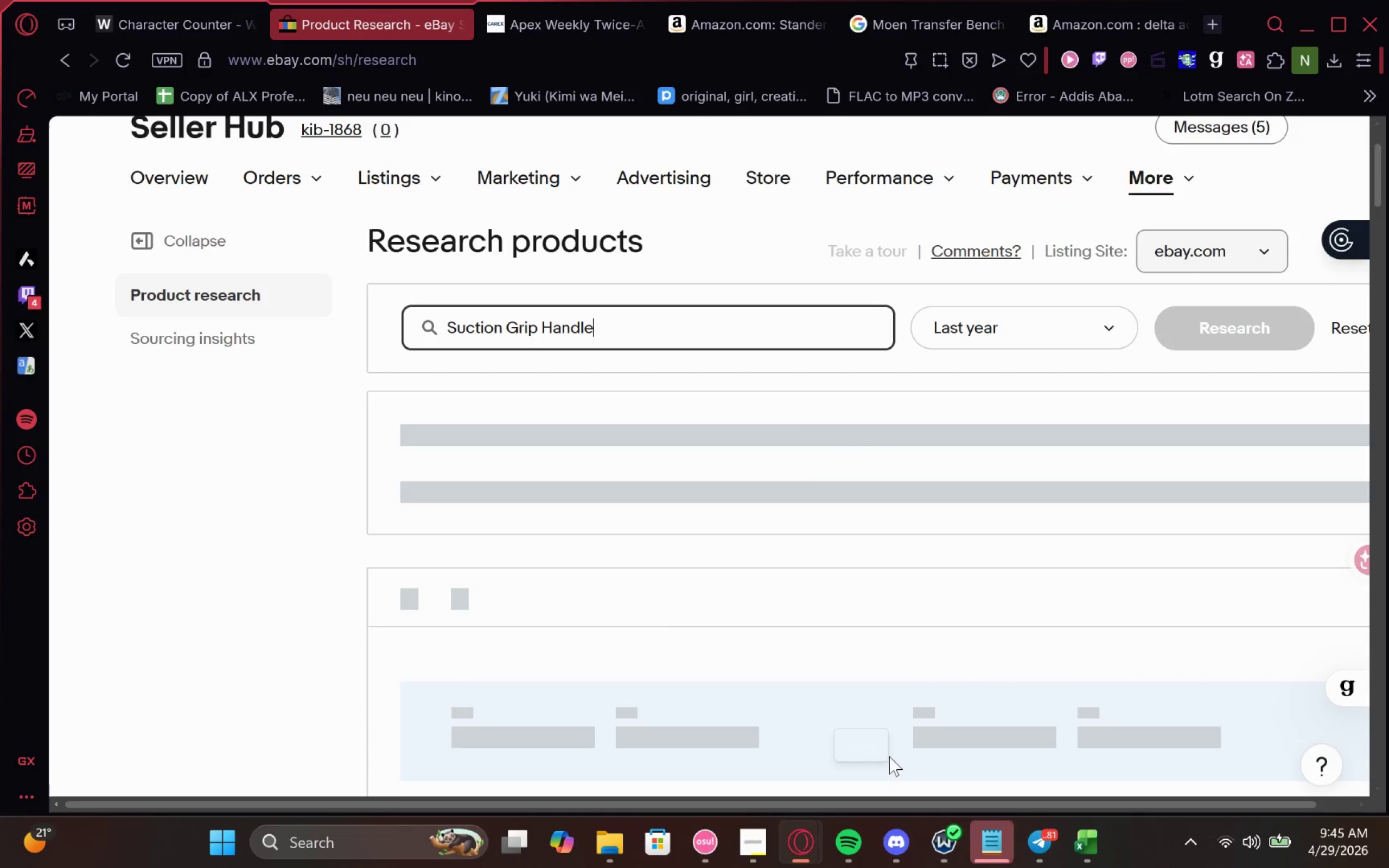 
left_click([852, 866])
 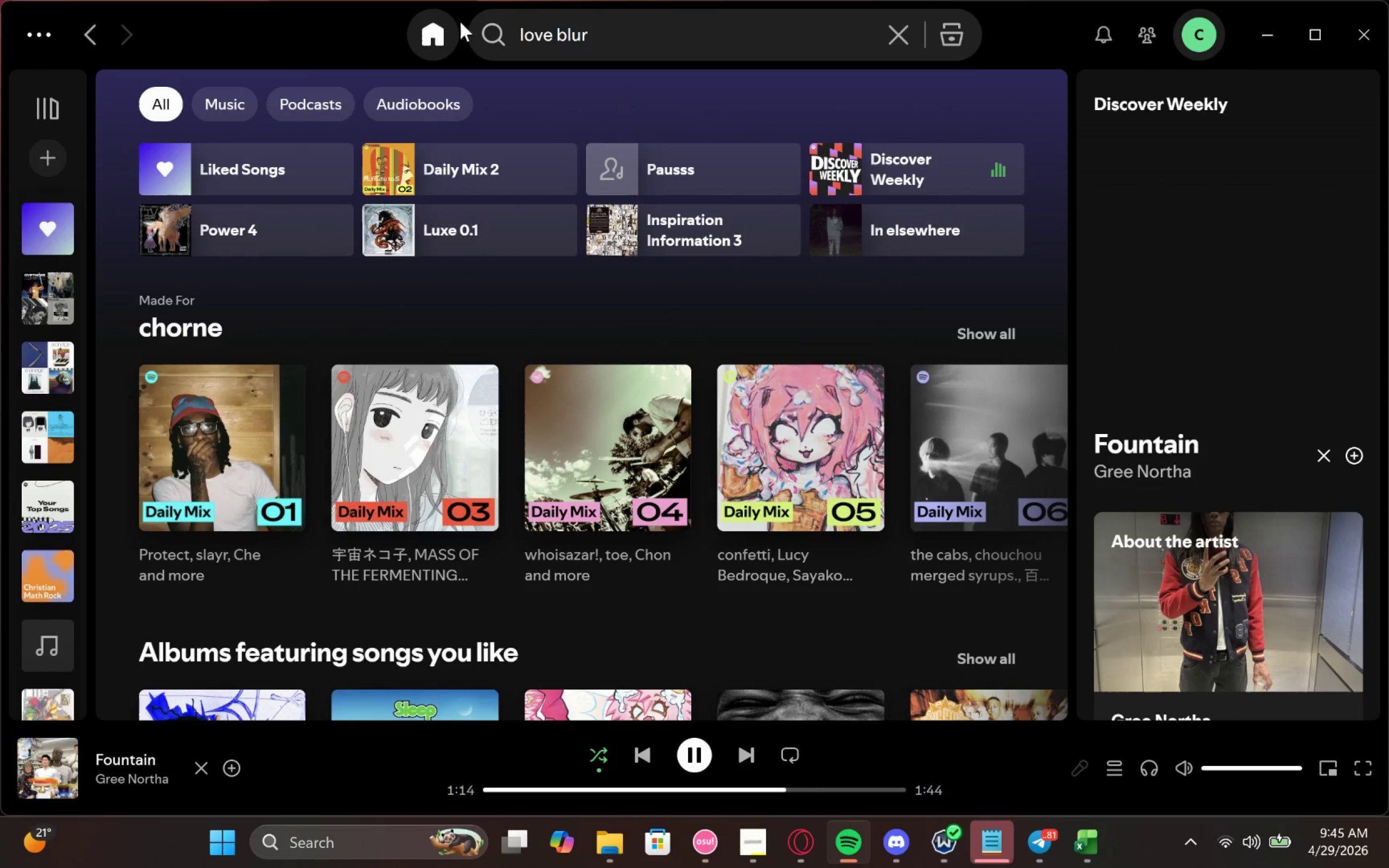 
left_click([437, 24])
 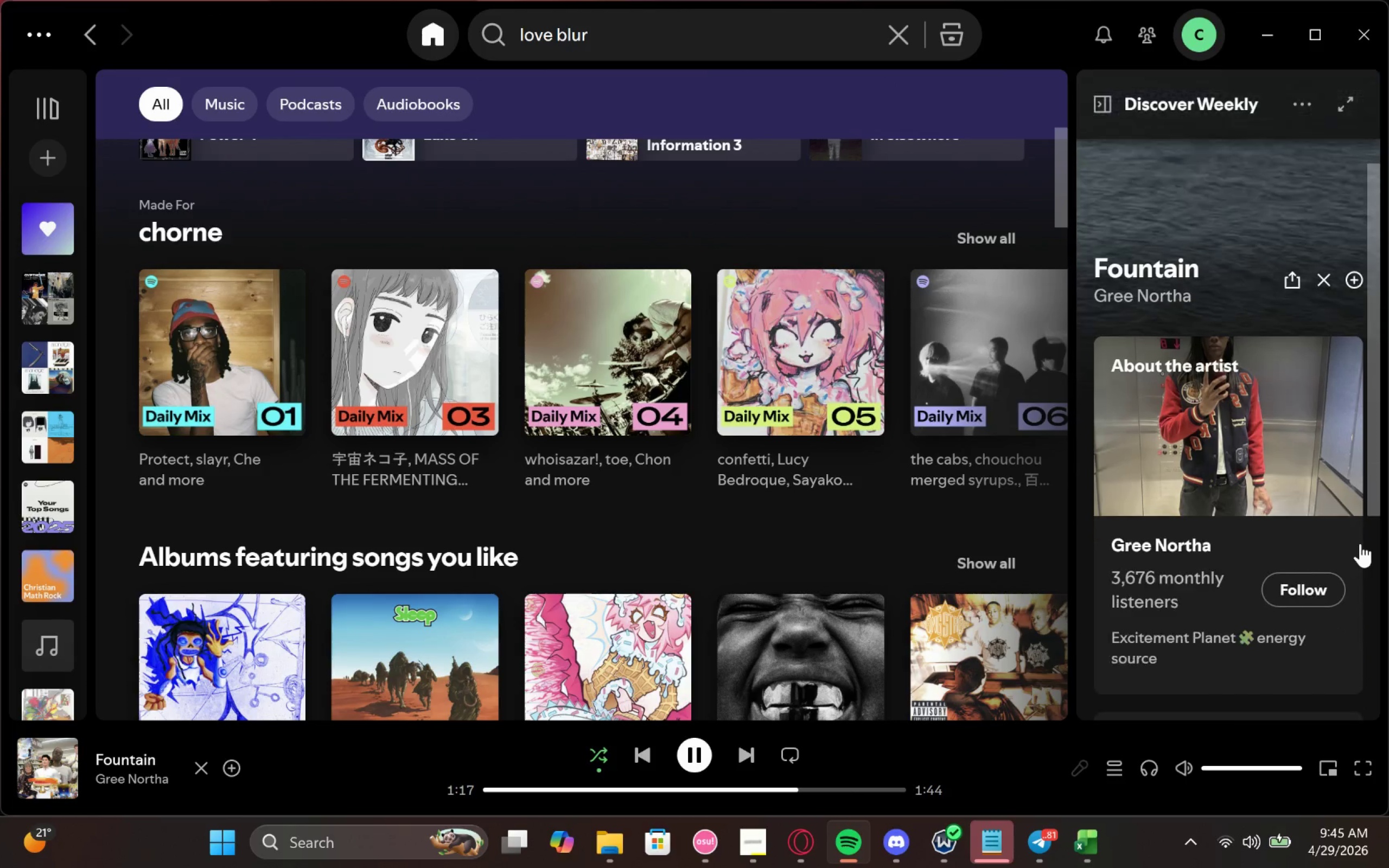 
mouse_move([595, 512])
 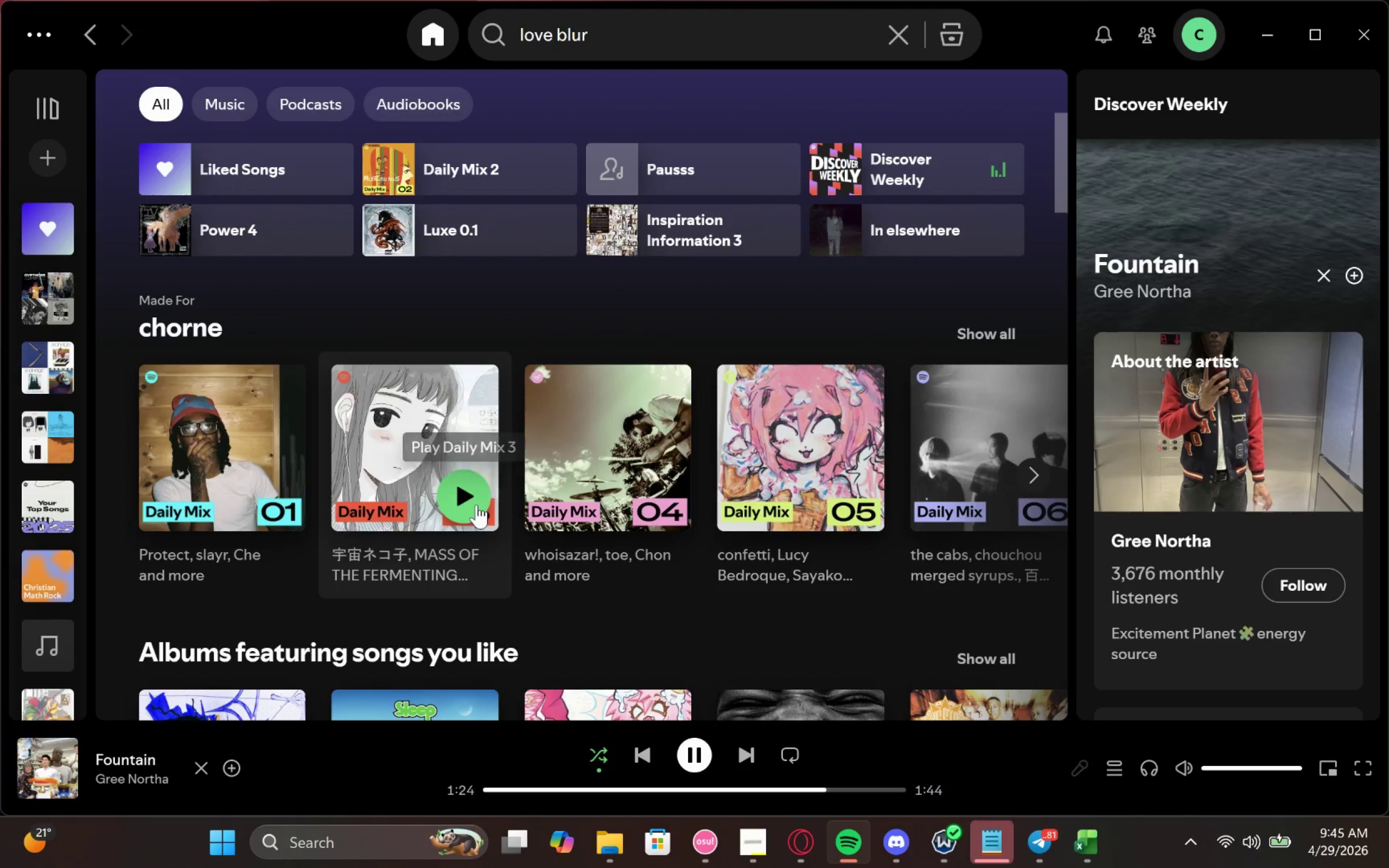 
left_click([476, 505])
 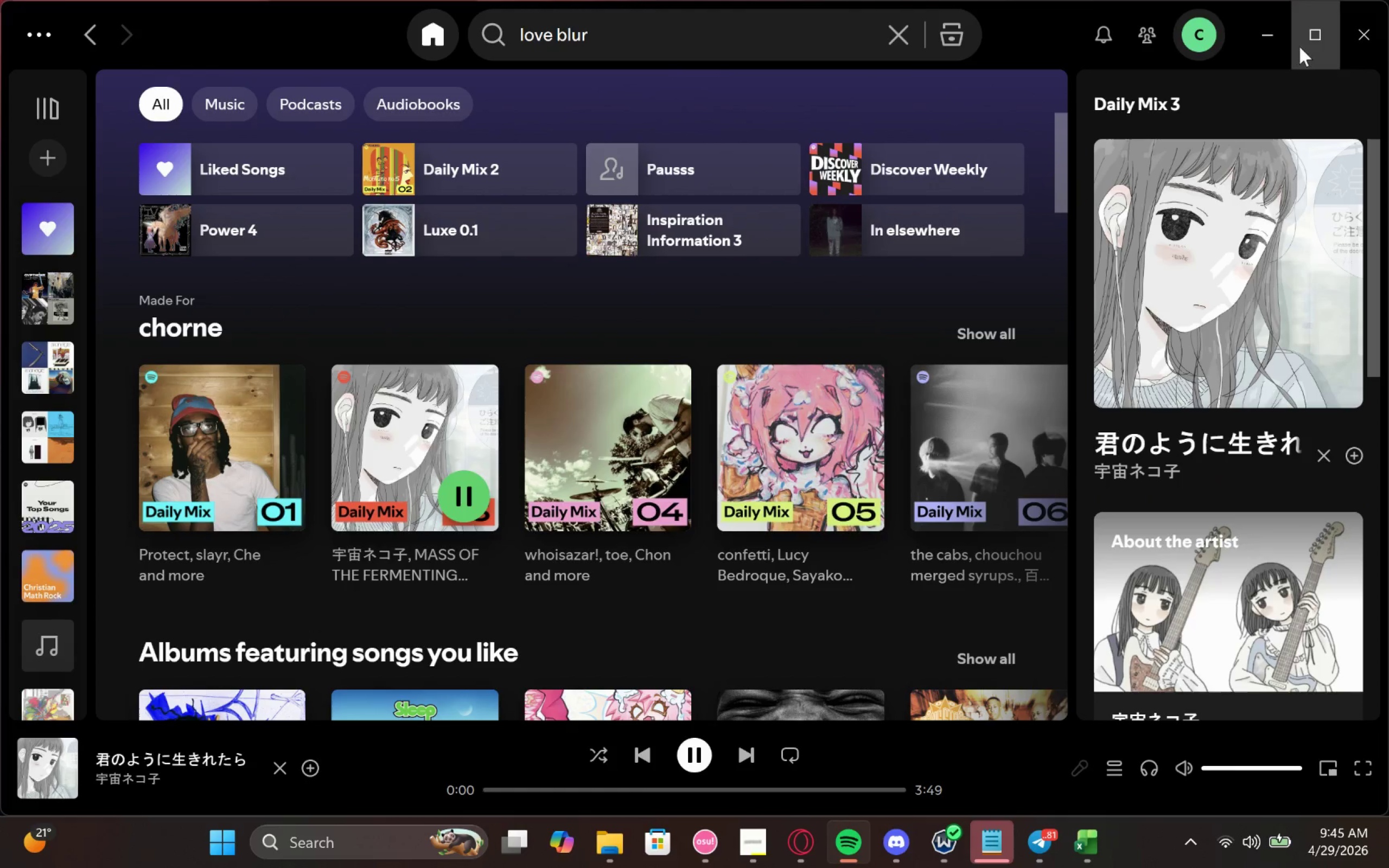 
left_click([1279, 31])
 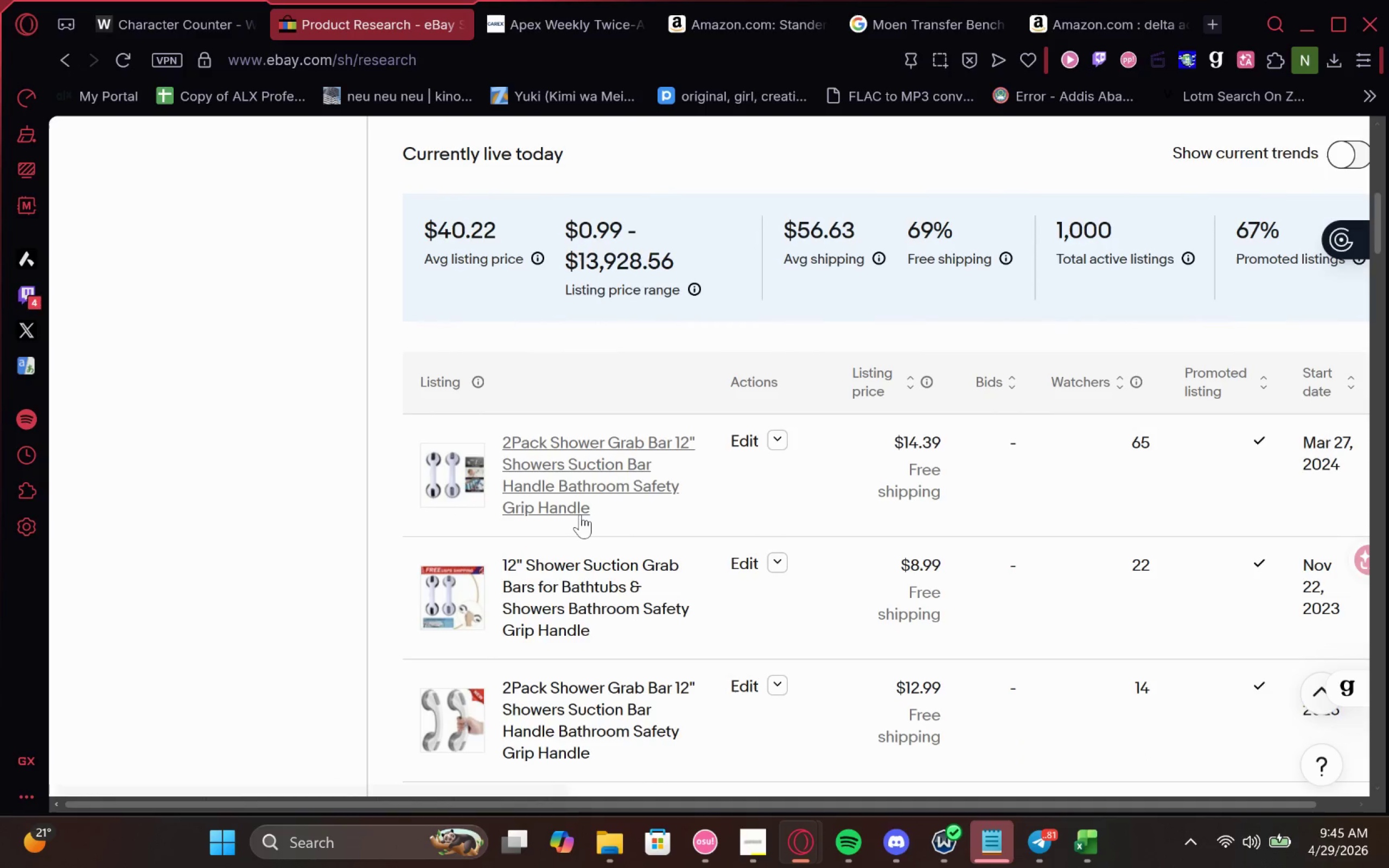 
wait(8.44)
 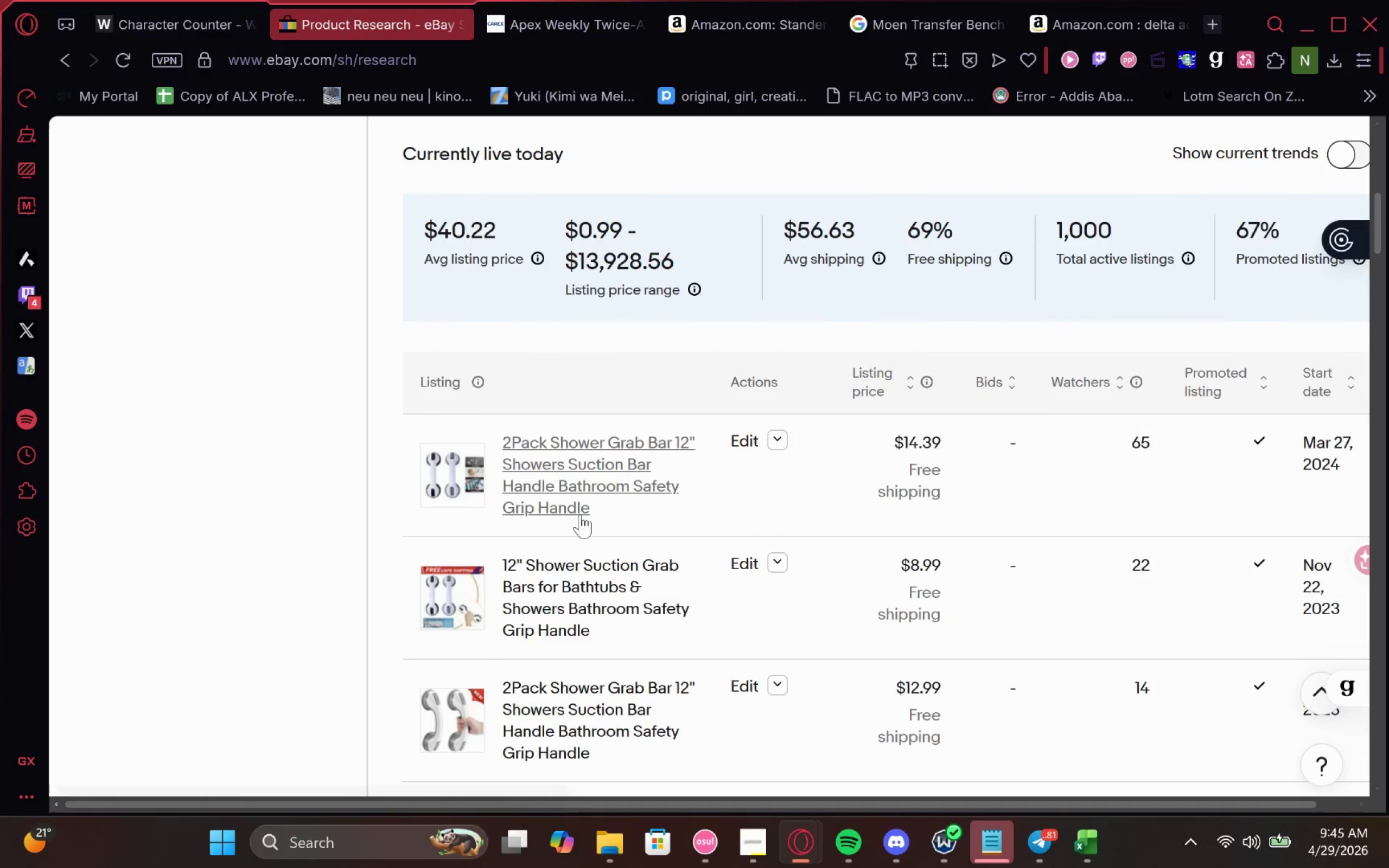 
key(Meta+MetaLeft)
 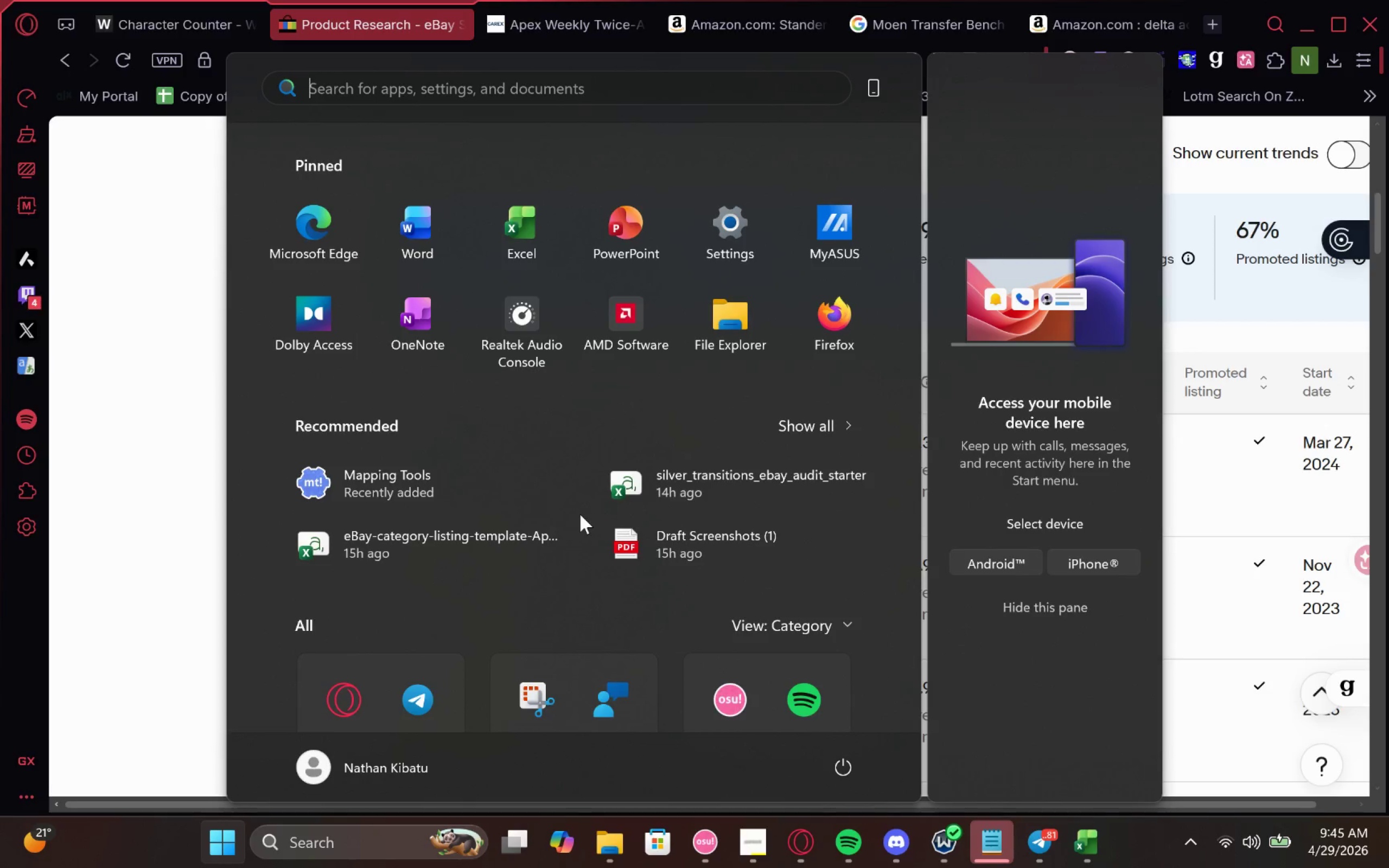 
type(ghel)
 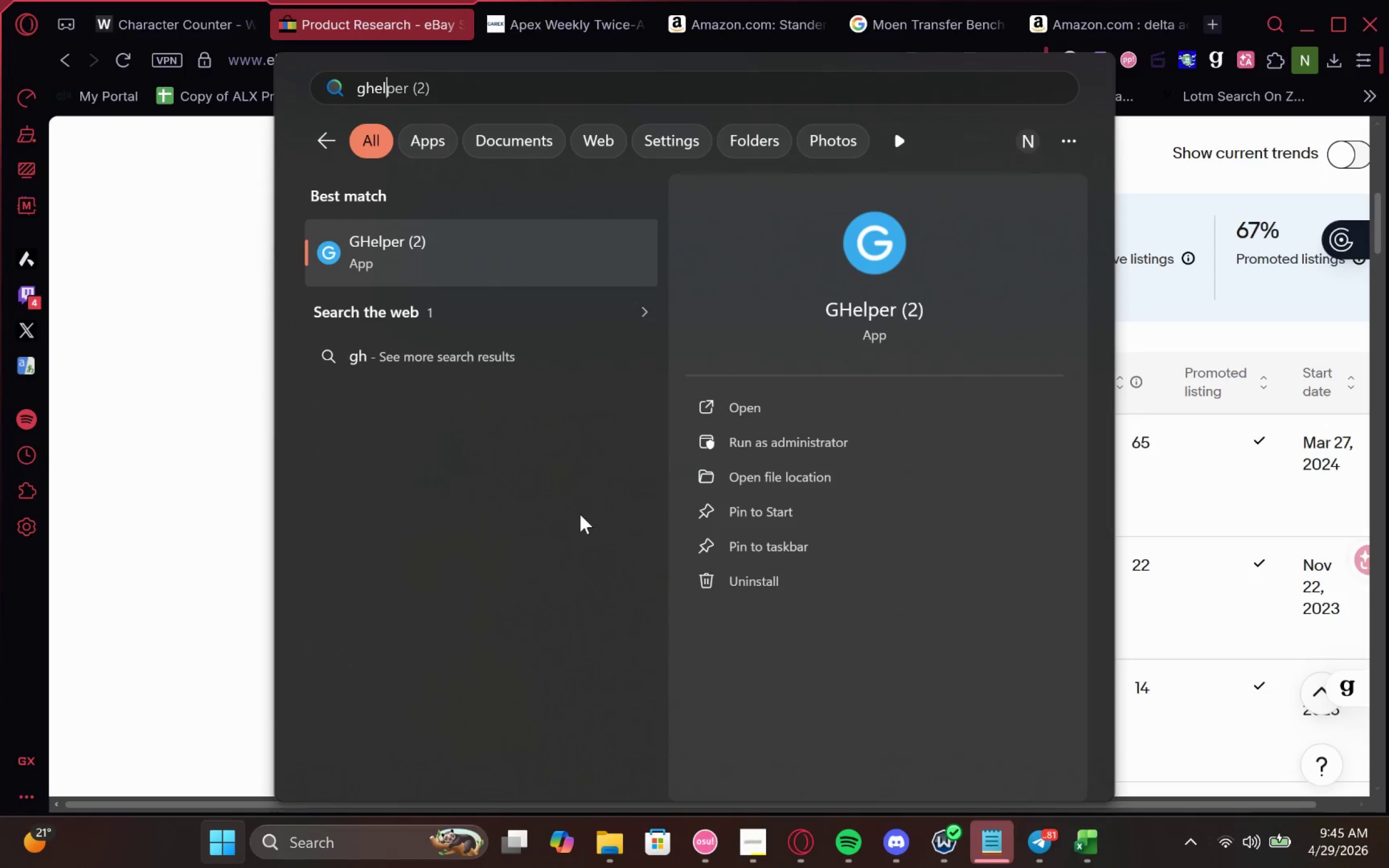 
key(Enter)
 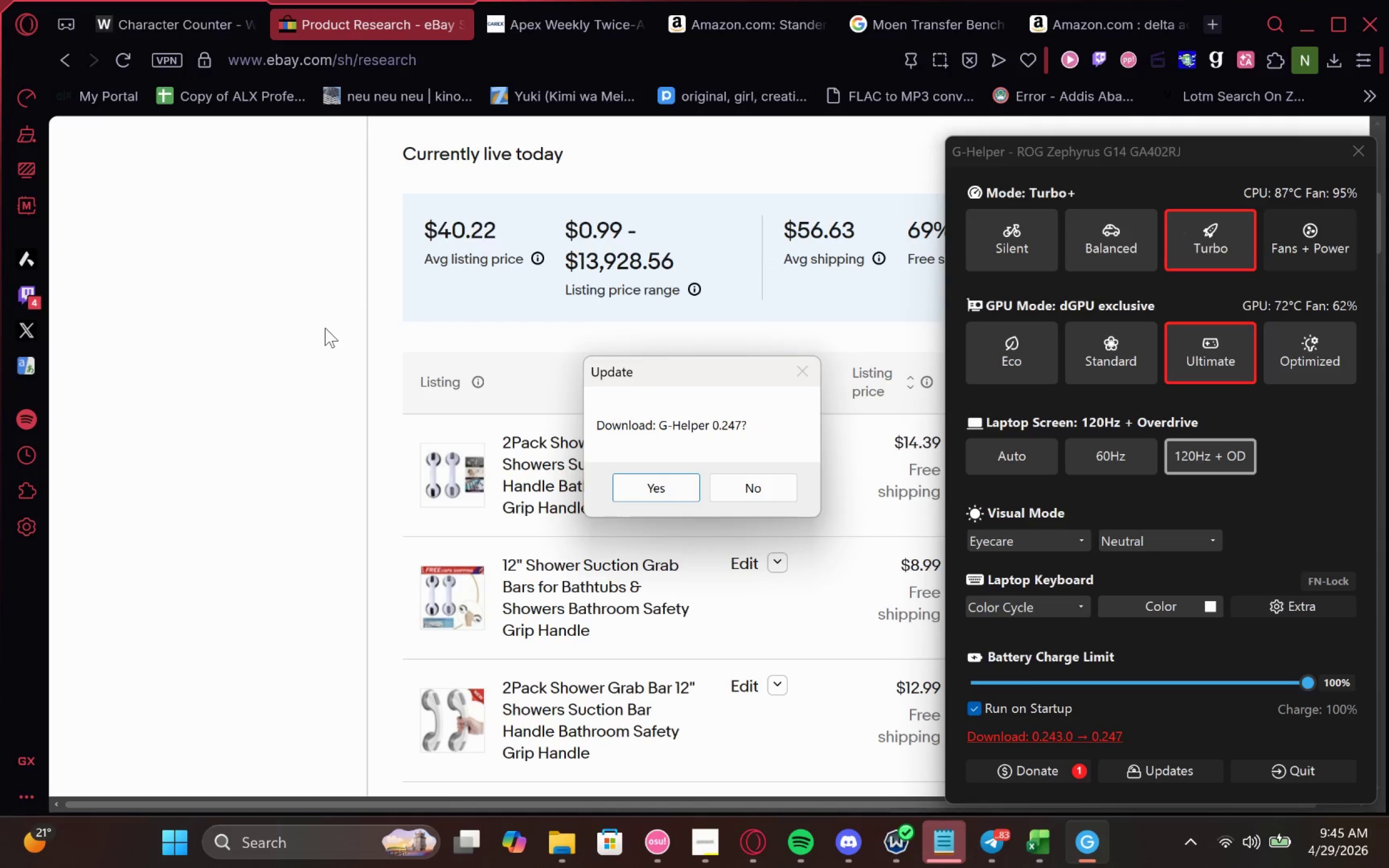 
wait(21.2)
 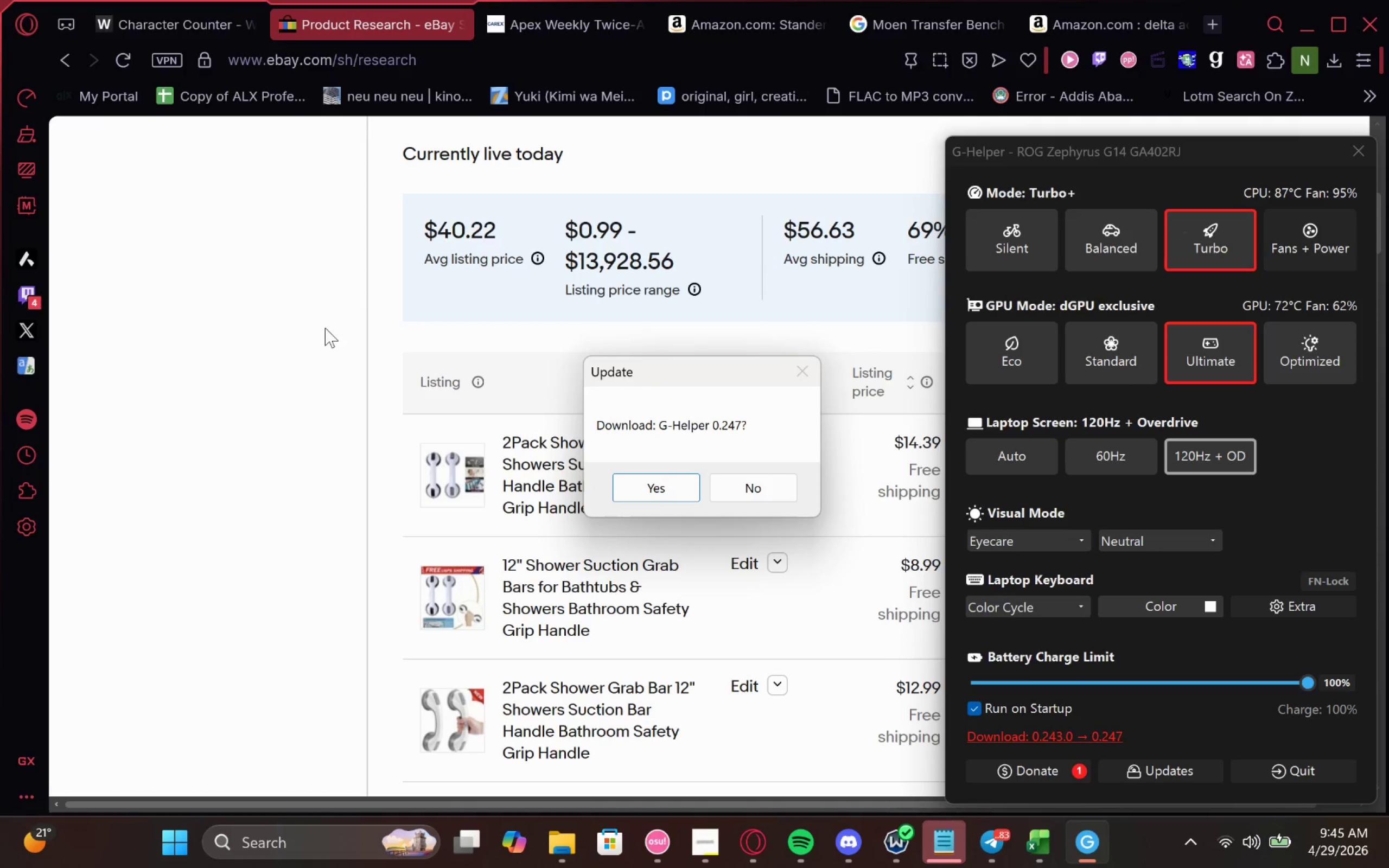 
left_click([647, 483])
 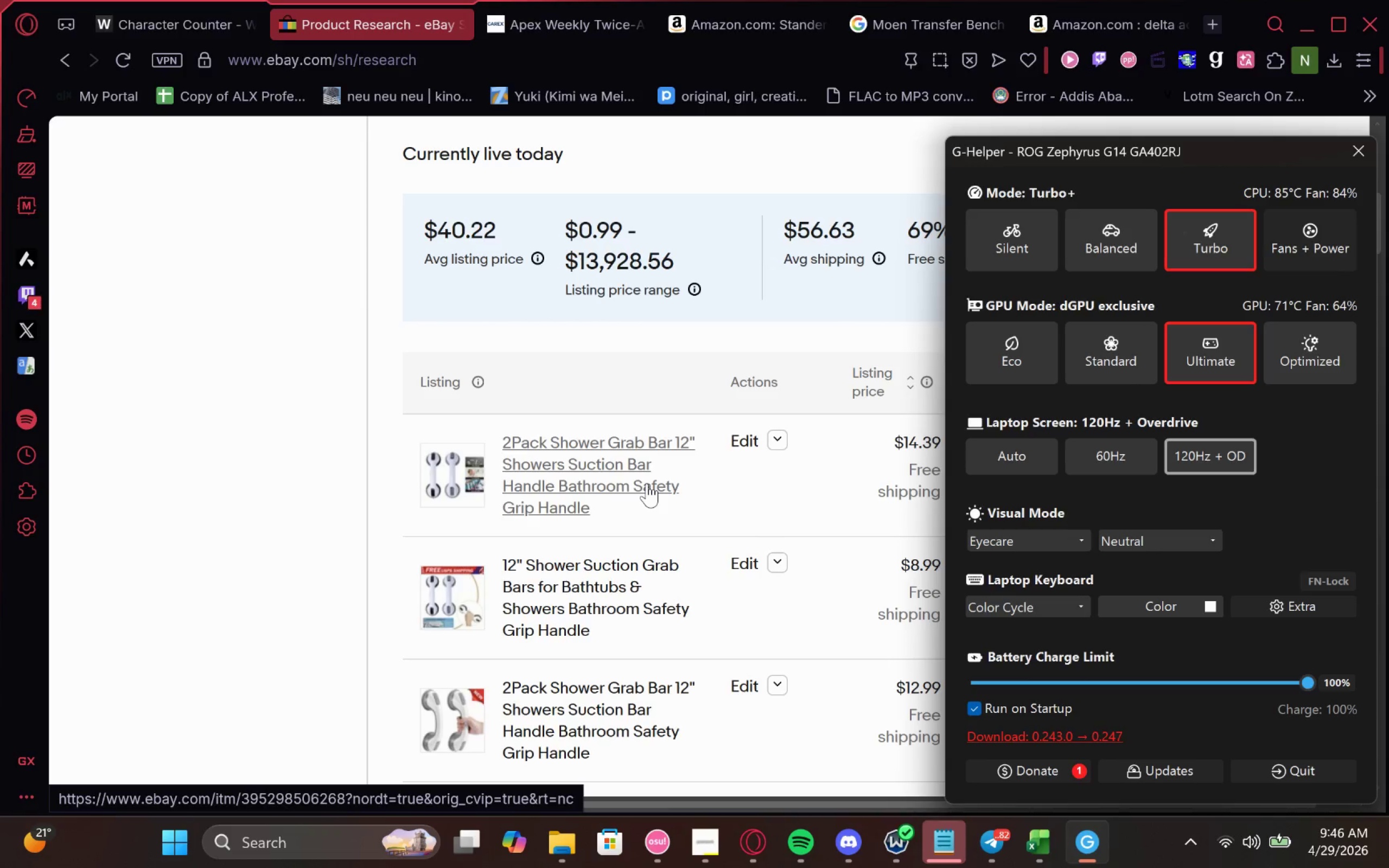 
wait(27.77)
 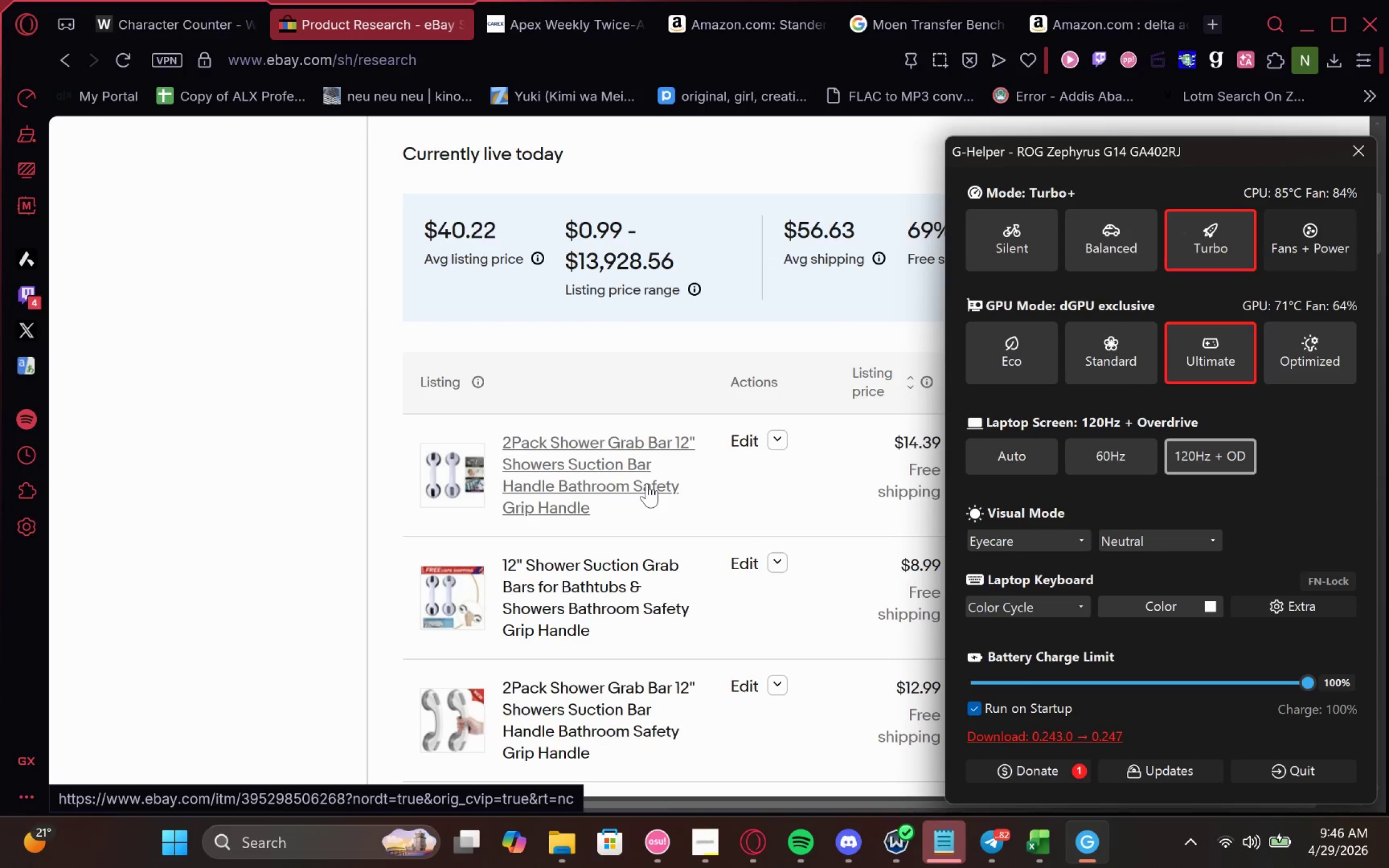 
mouse_move([556, 868])
 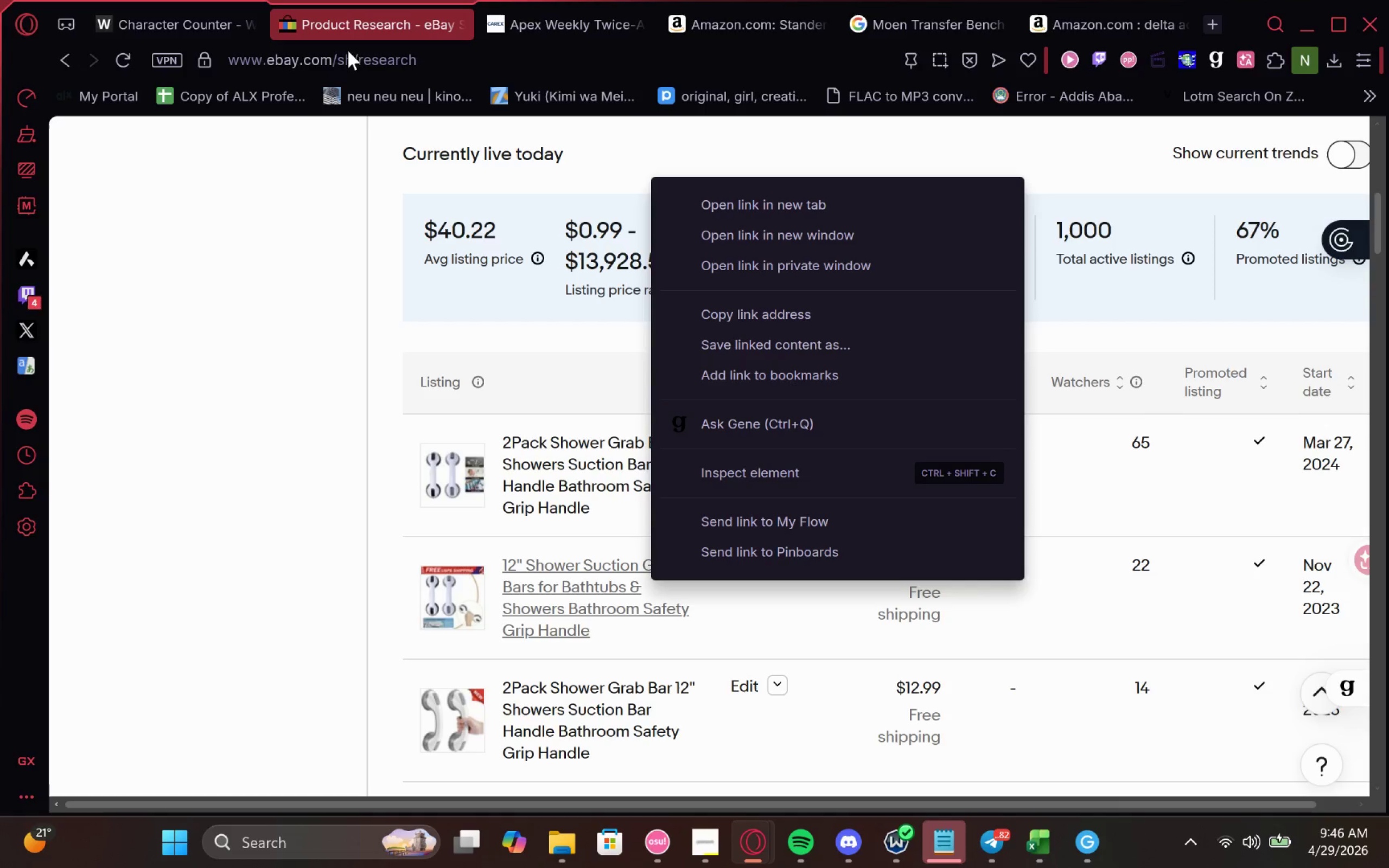 
wait(5.03)
 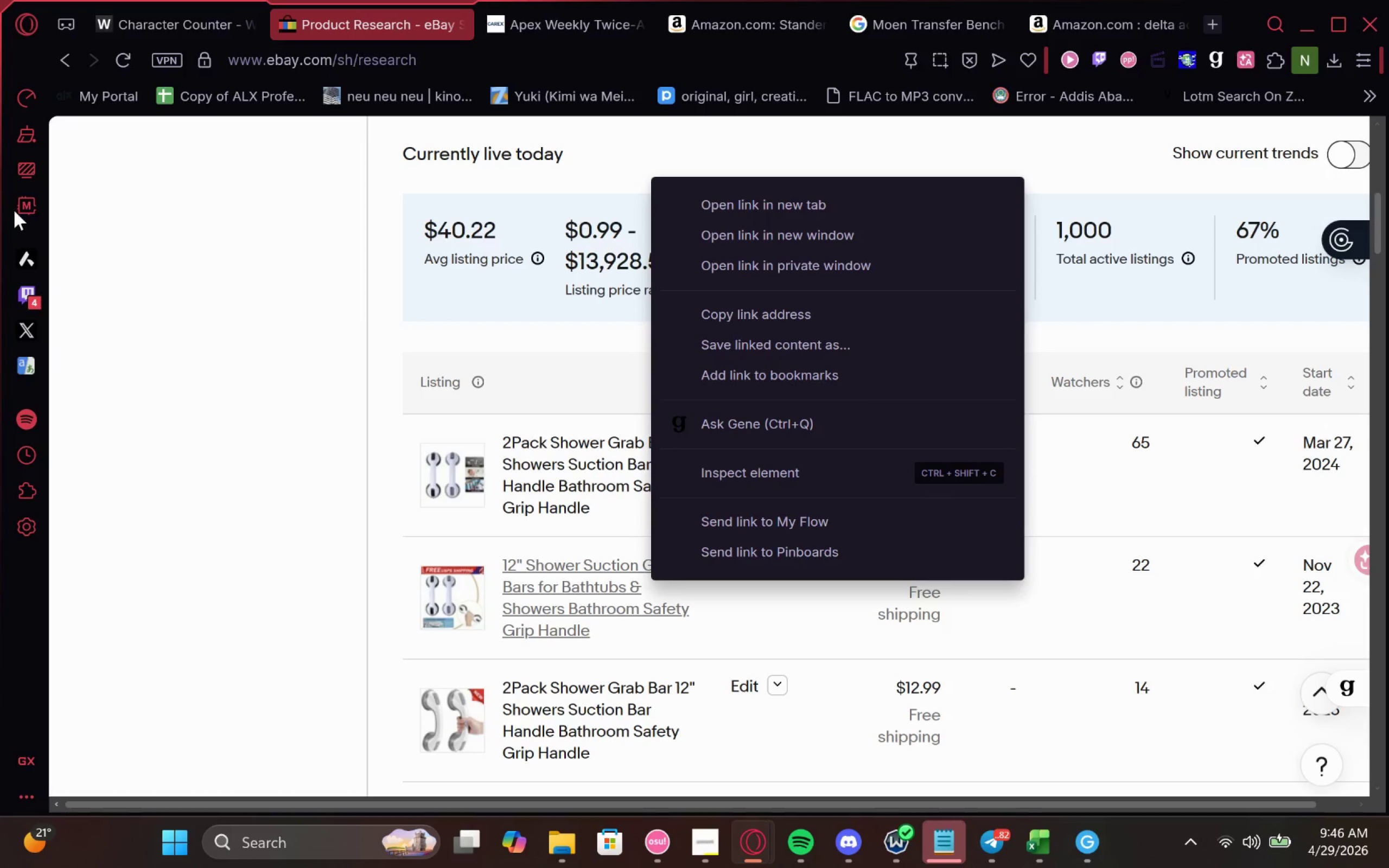 
left_click([231, 419])
 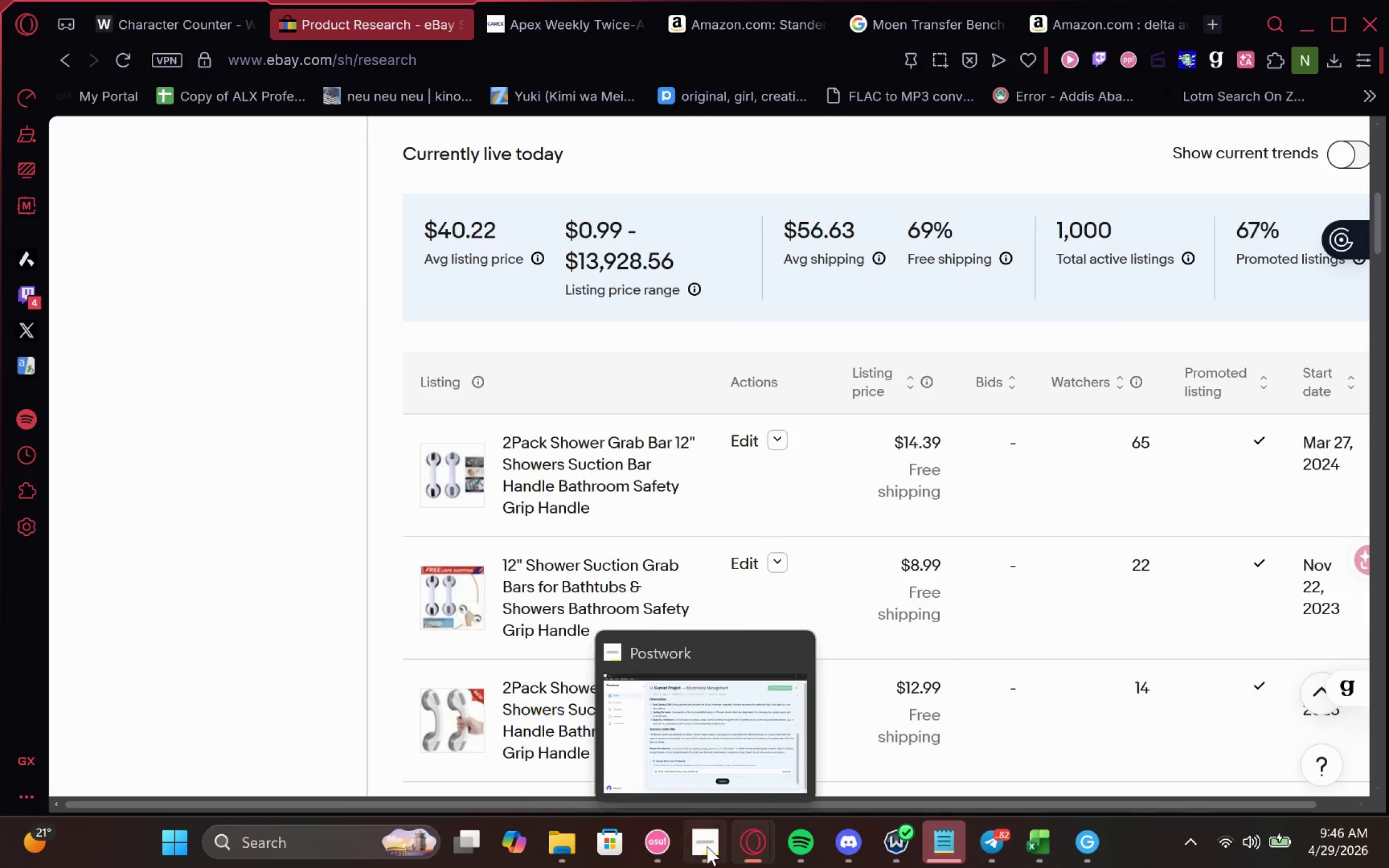 
left_click([707, 846])